 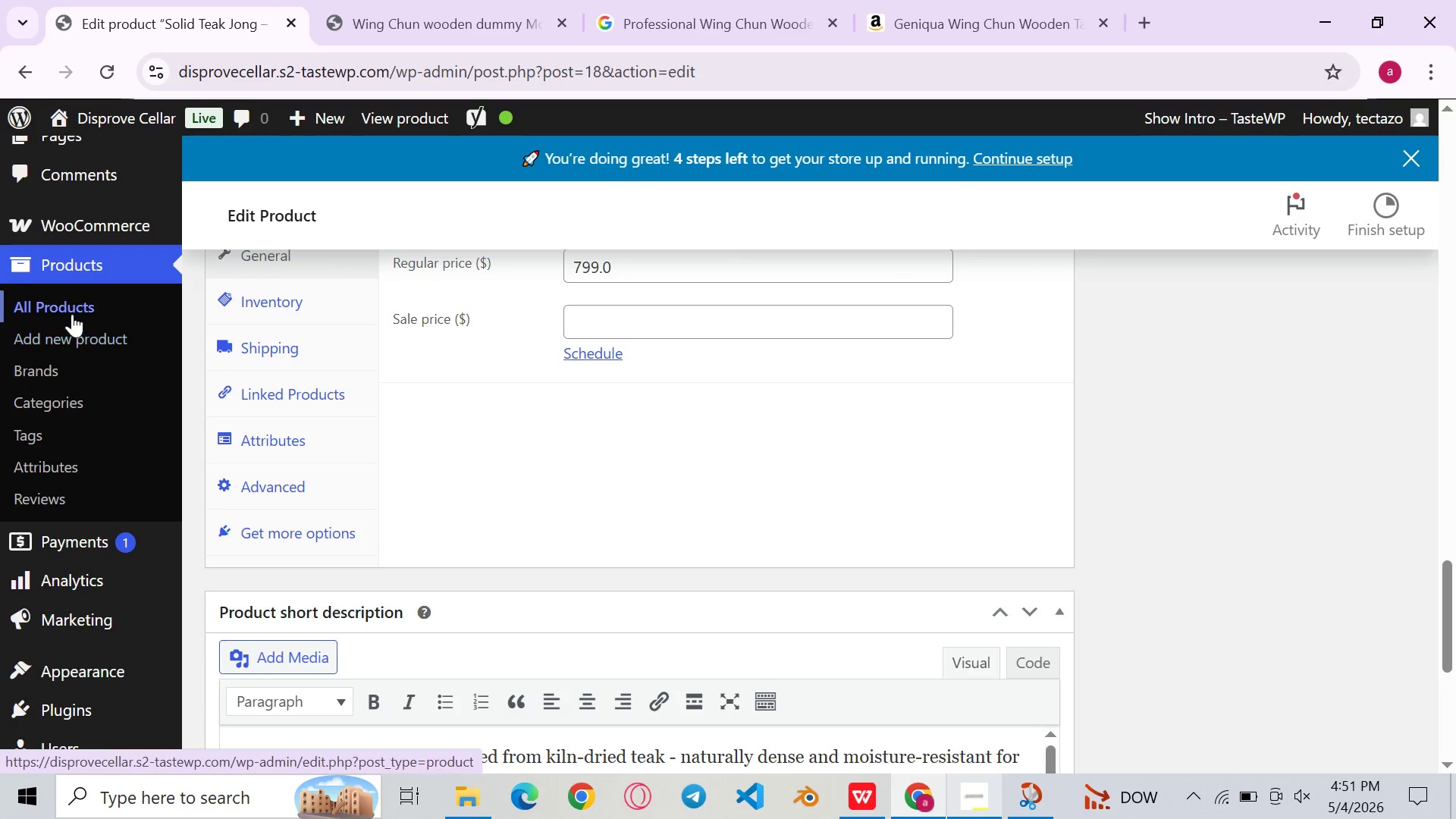 
left_click([72, 312])
 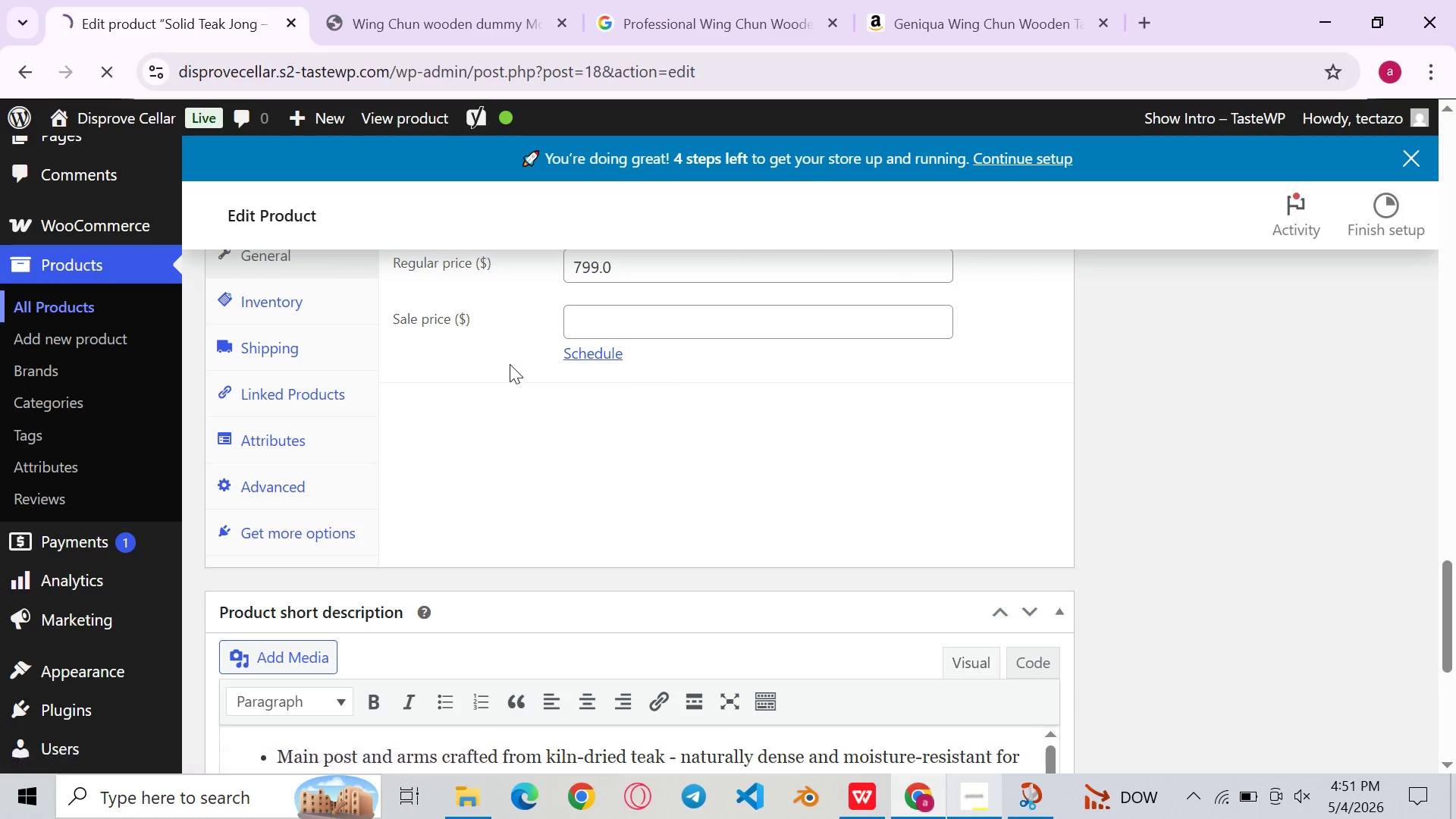 
mouse_move([732, 416])
 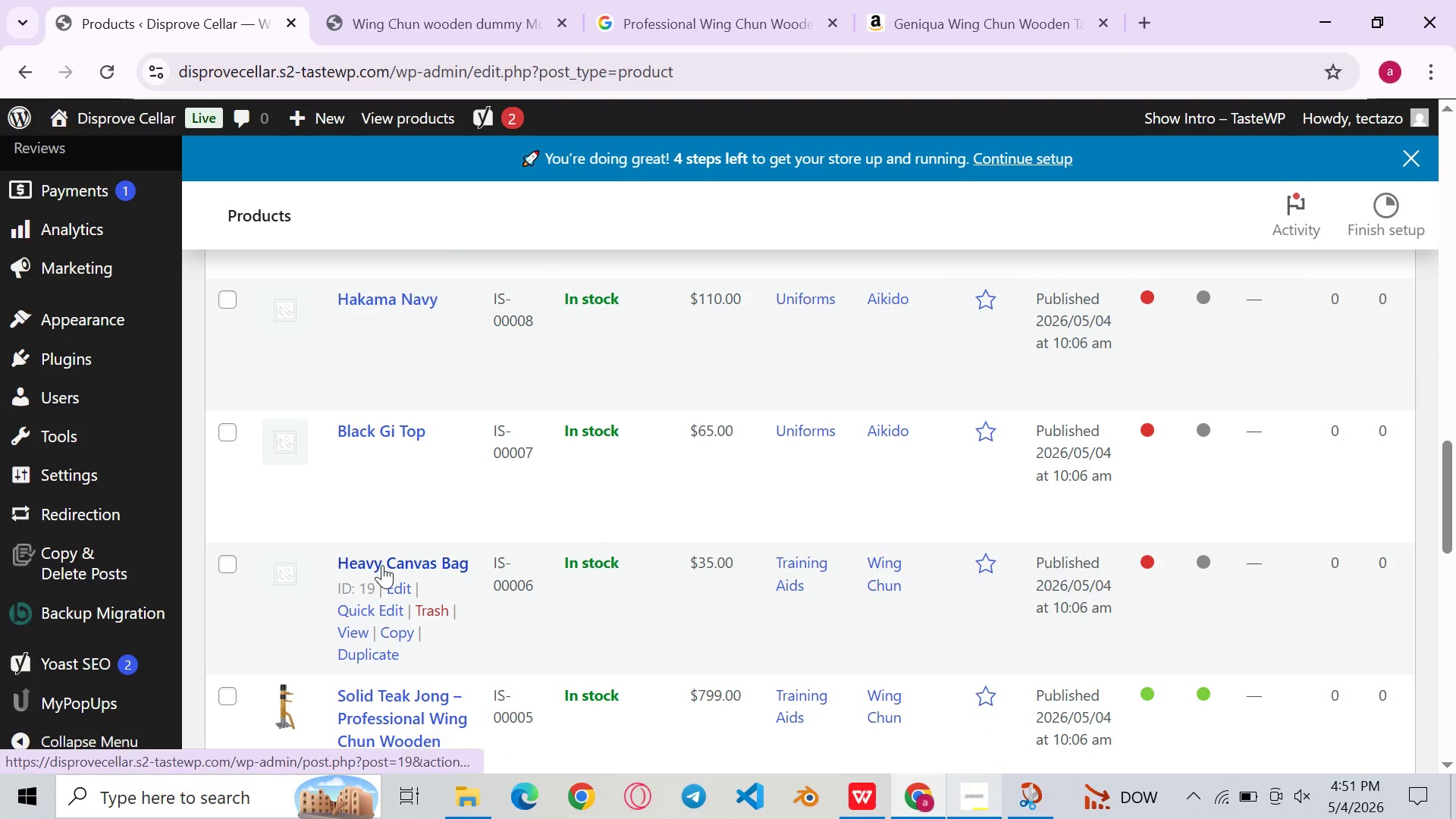 
left_click([382, 565])
 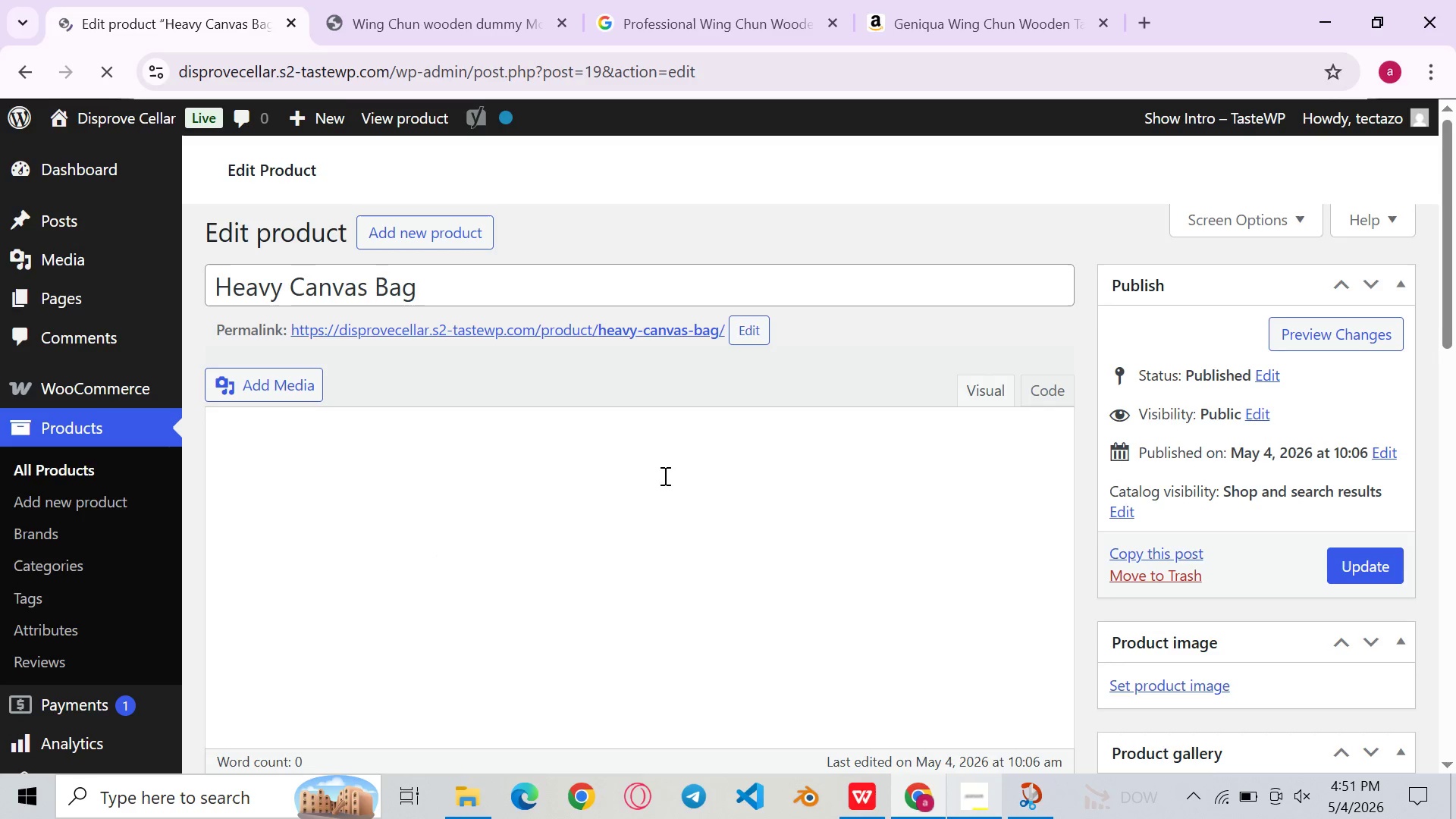 
mouse_move([458, 306])
 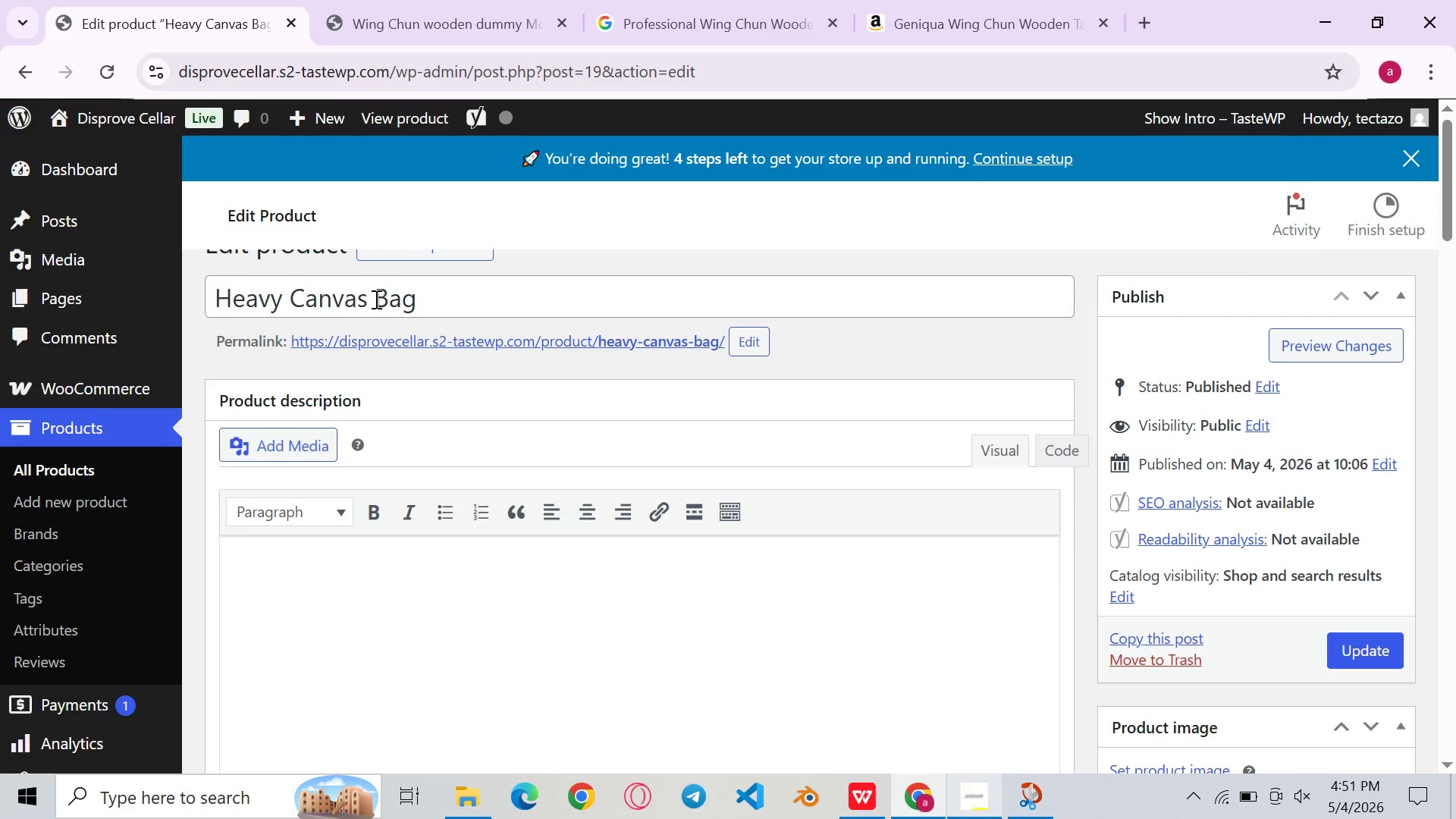 
left_click([375, 299])
 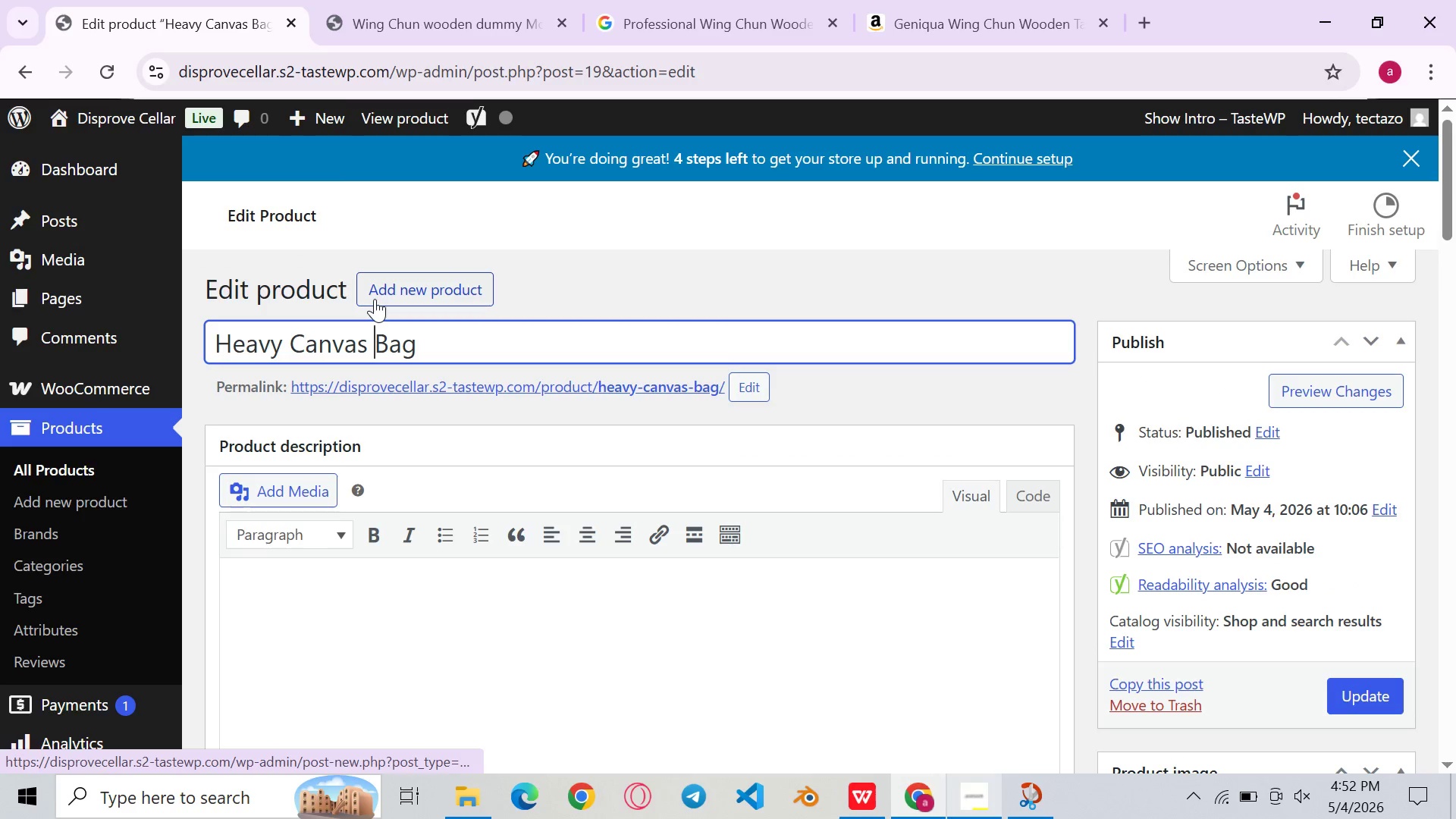 
type(st)
key(Backspace)
key(Backspace)
type(Sti)
key(Backspace)
type(rike )
 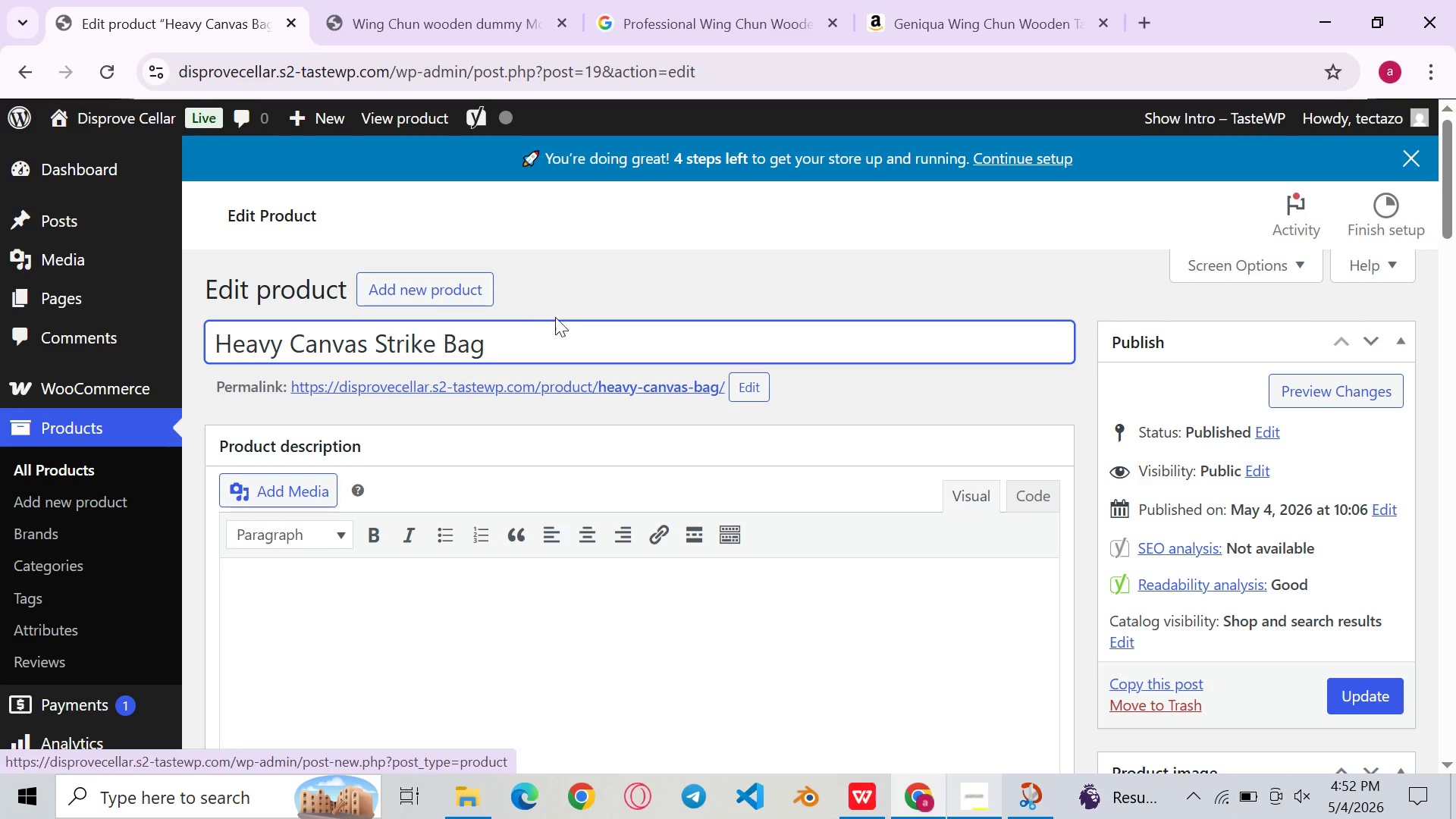 
left_click([557, 330])
 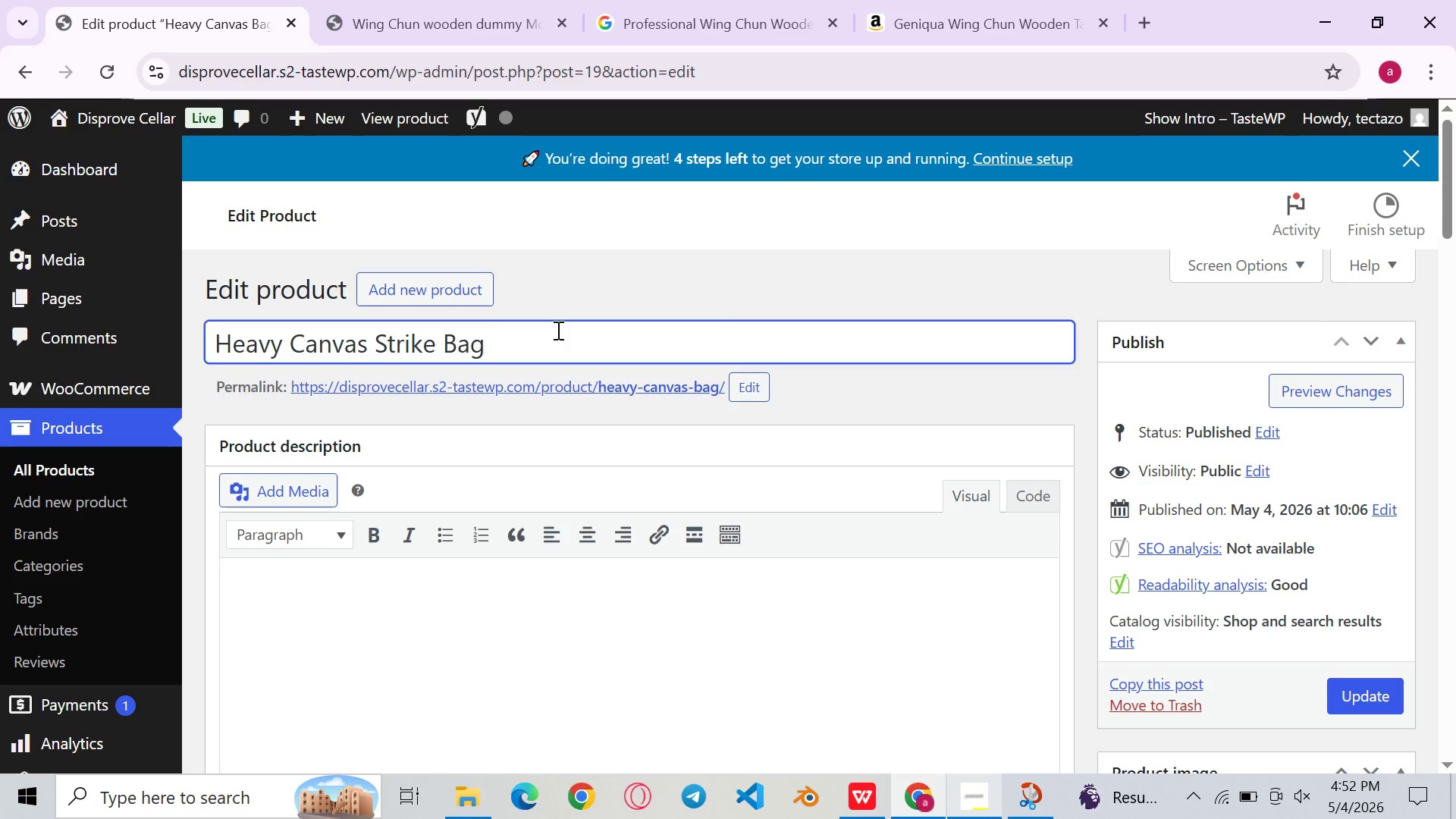 
type( - Wing )
 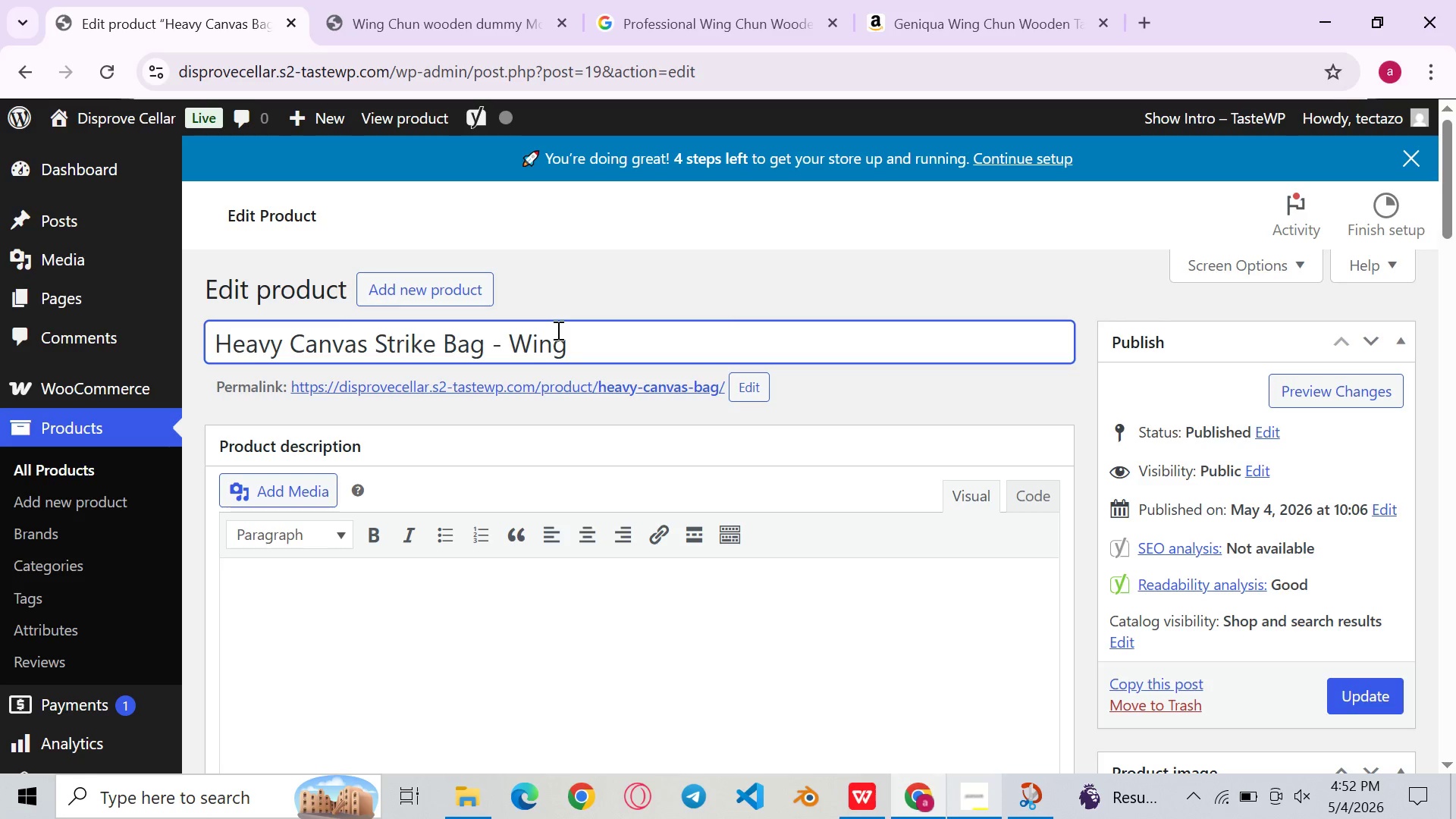 
type(Chun Pak Sao Hand Conditioning Training Bag)
 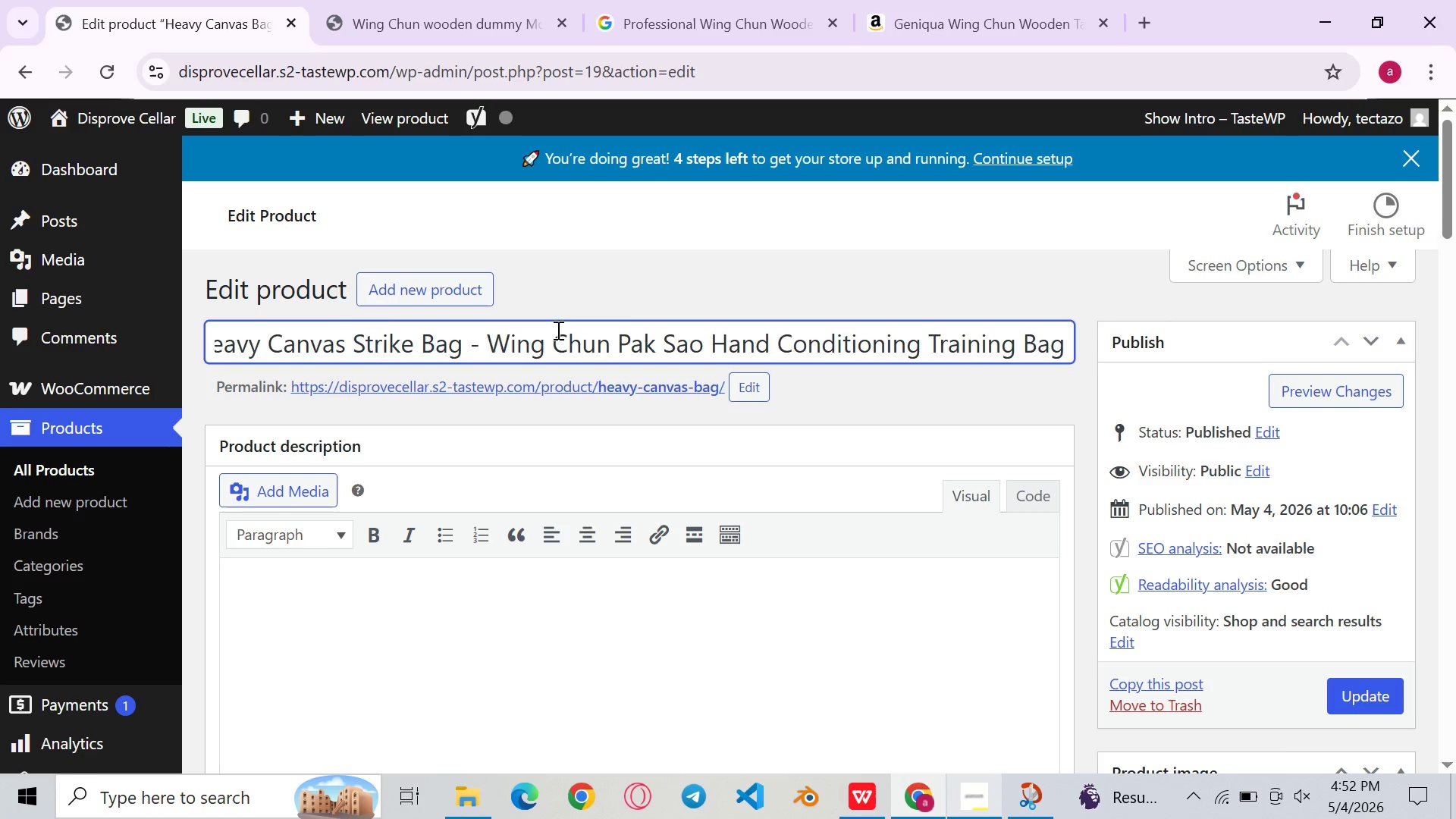 
left_click([339, 253])
 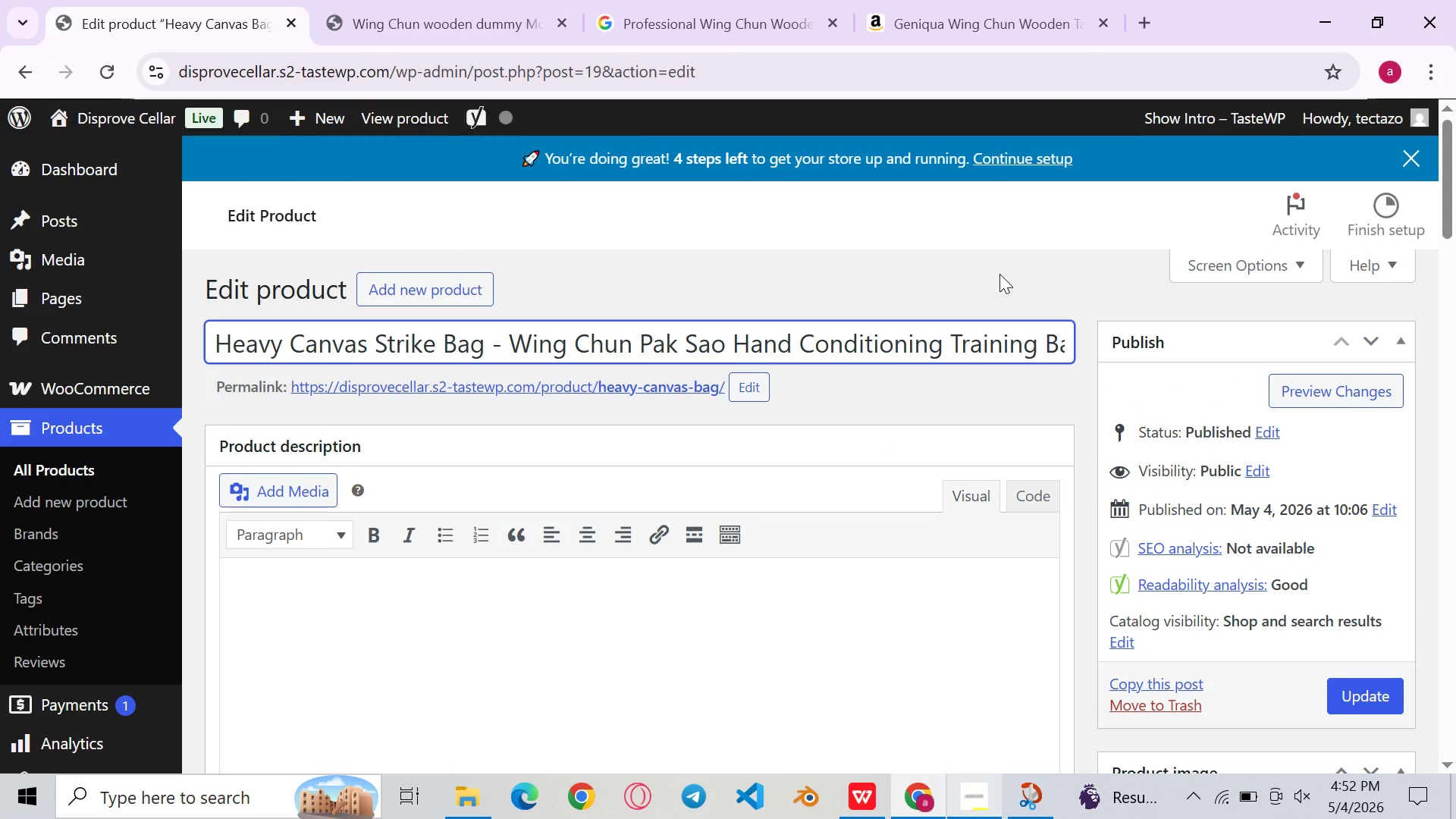 
left_click([898, 379])
 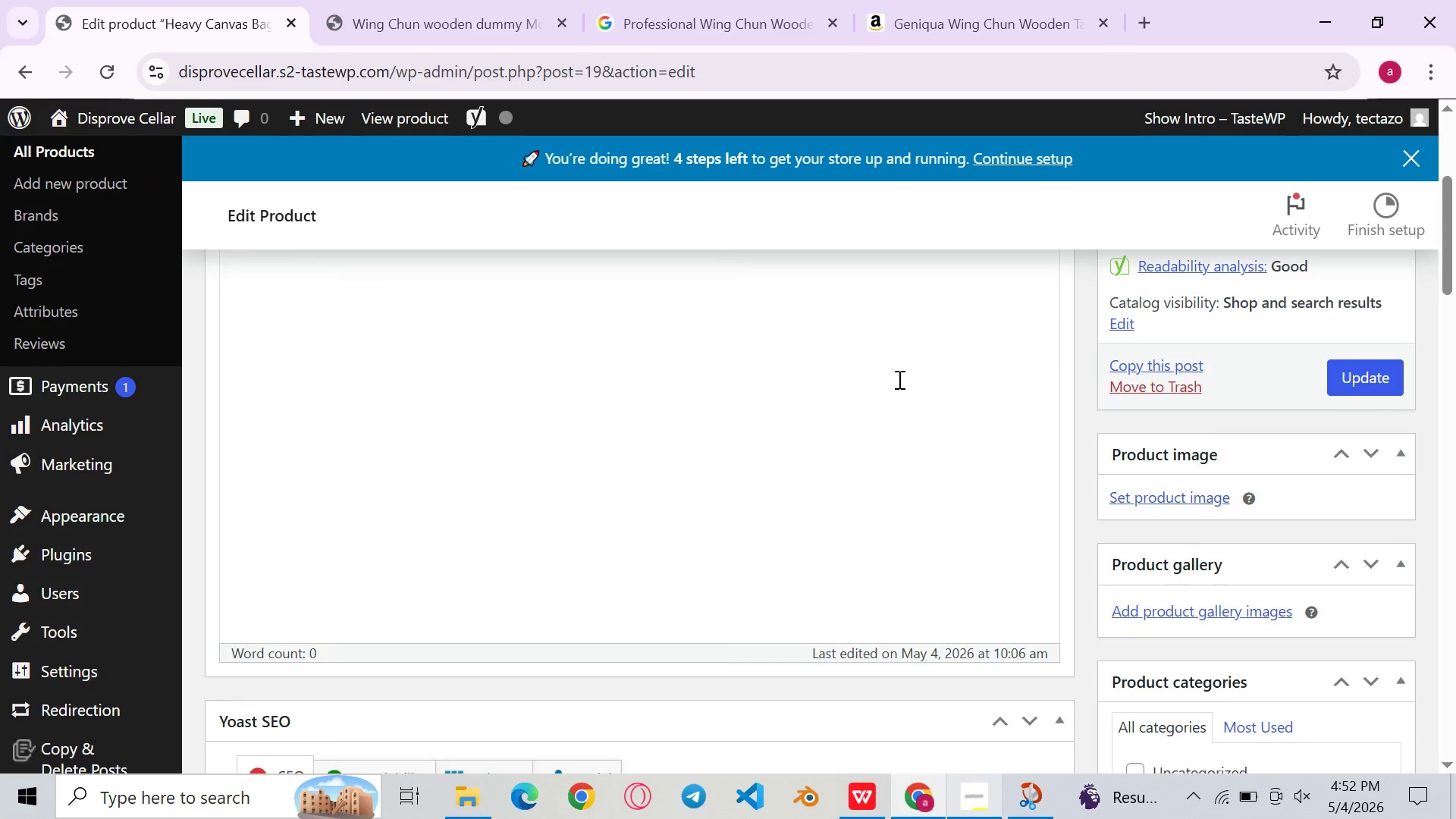 
left_click([898, 379])
 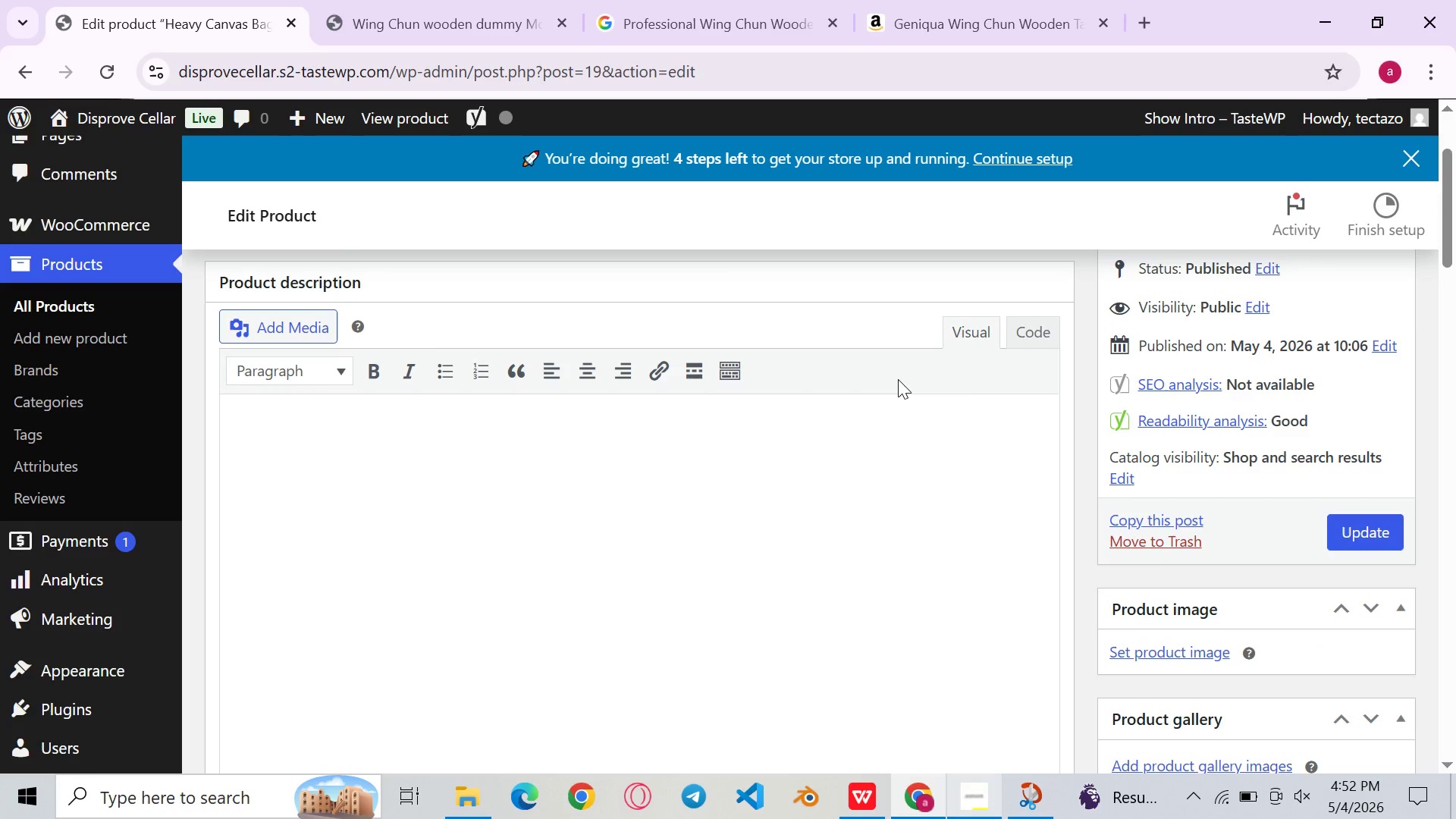 
wait(8.17)
 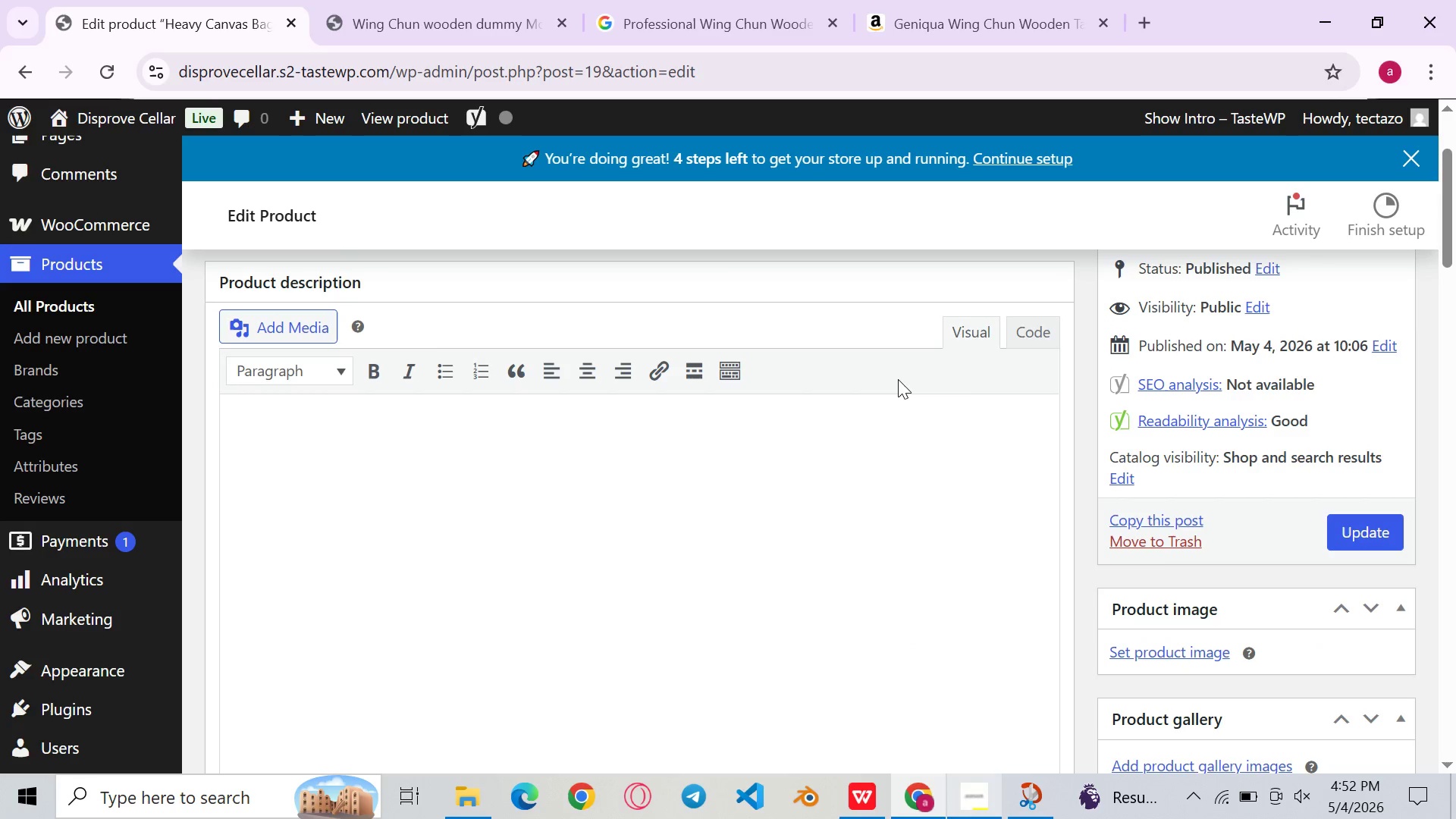 
type(In Win)
 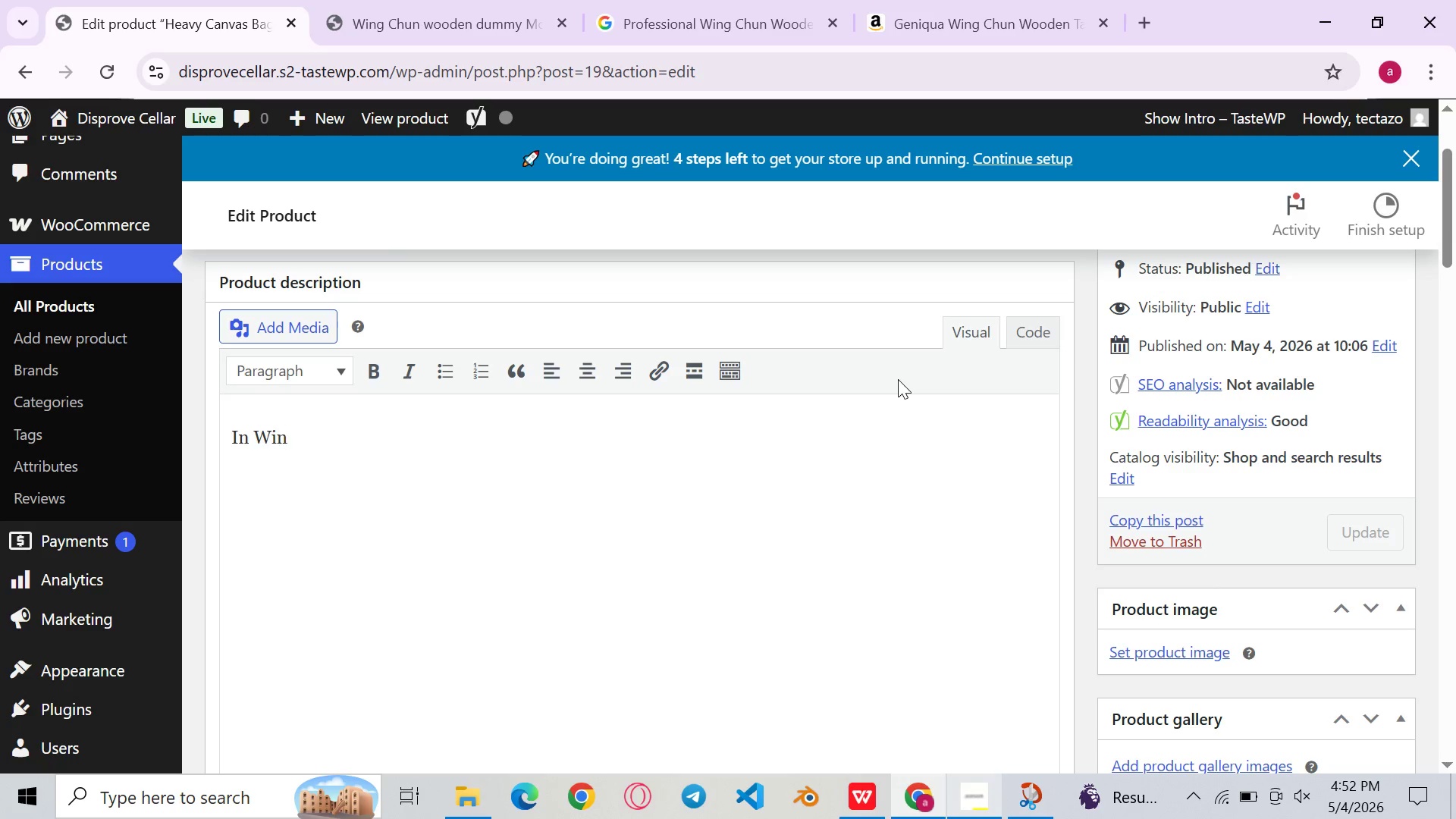 
key(G)
 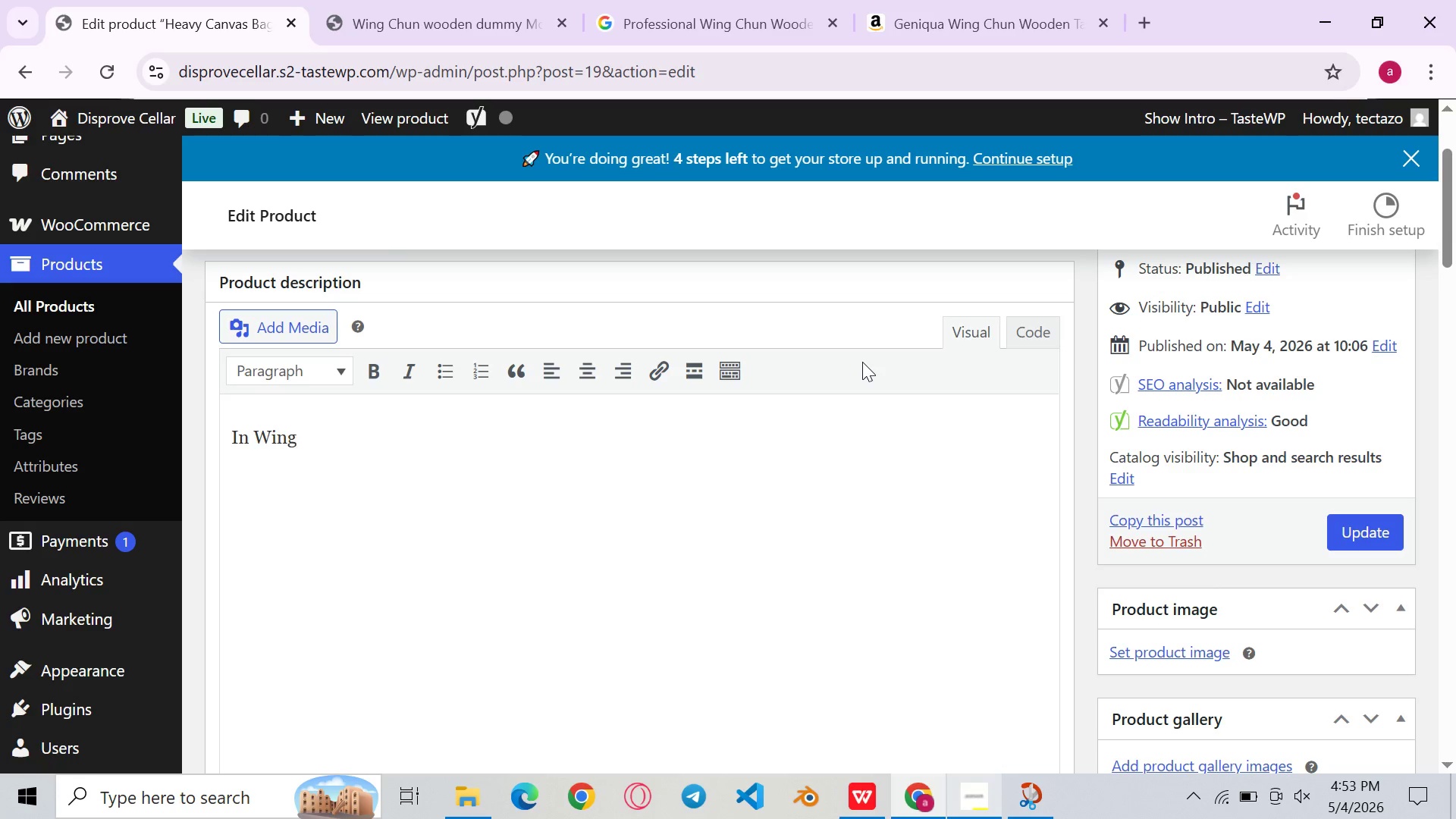 
type( )
key(Backspace)
type(, the )
key(Backspace)
key(Backspace)
key(Backspace)
key(Backspace)
key(Backspace)
key(Backspace)
type( hc)
key(Backspace)
key(Backspace)
type(Chun)
 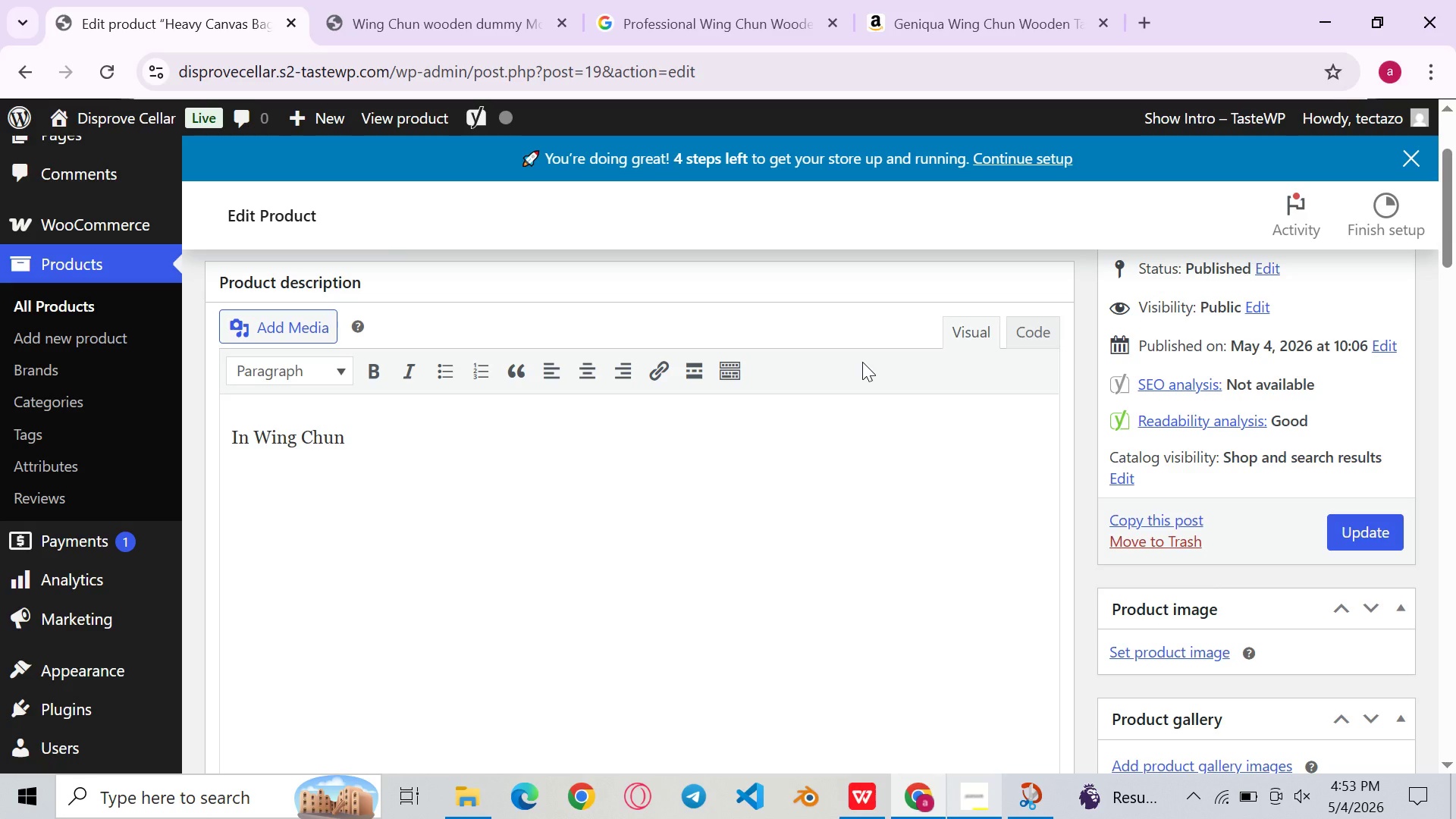 
wait(16.38)
 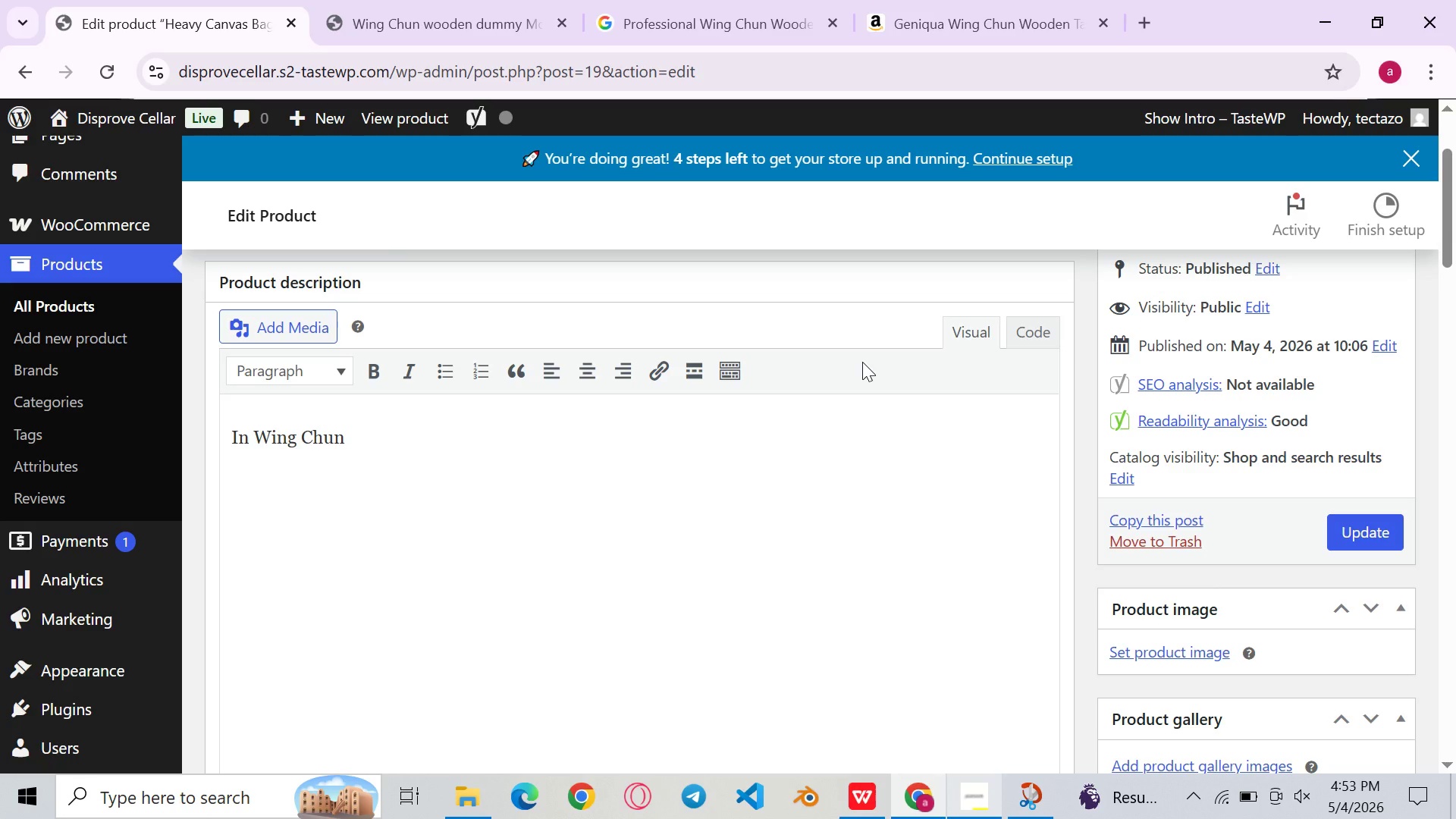 
double_click([862, 362])
 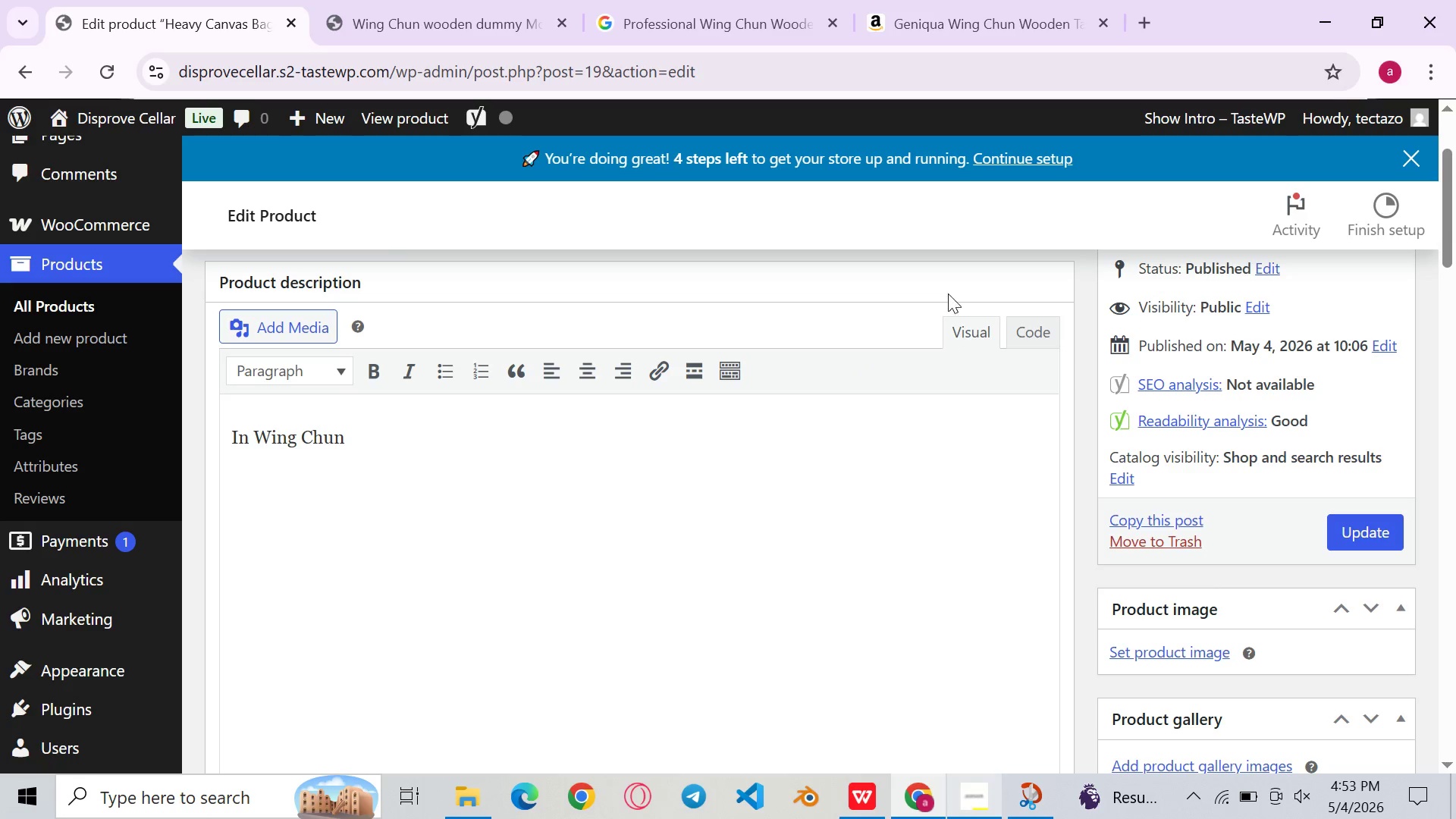 
left_click([788, 422])
 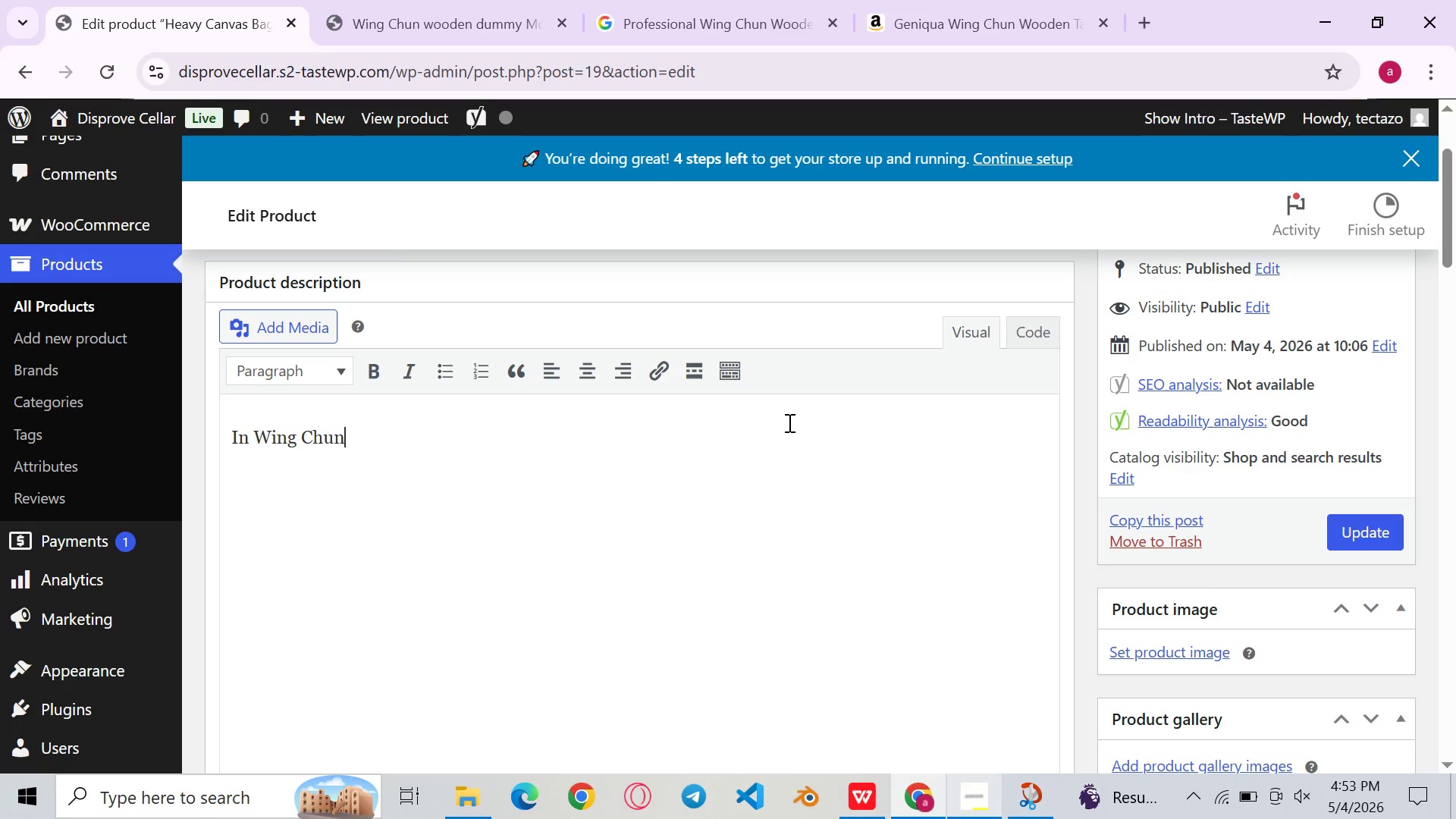 
type(, the hands are both the primary offensive and defensive tools, which is why hand )
 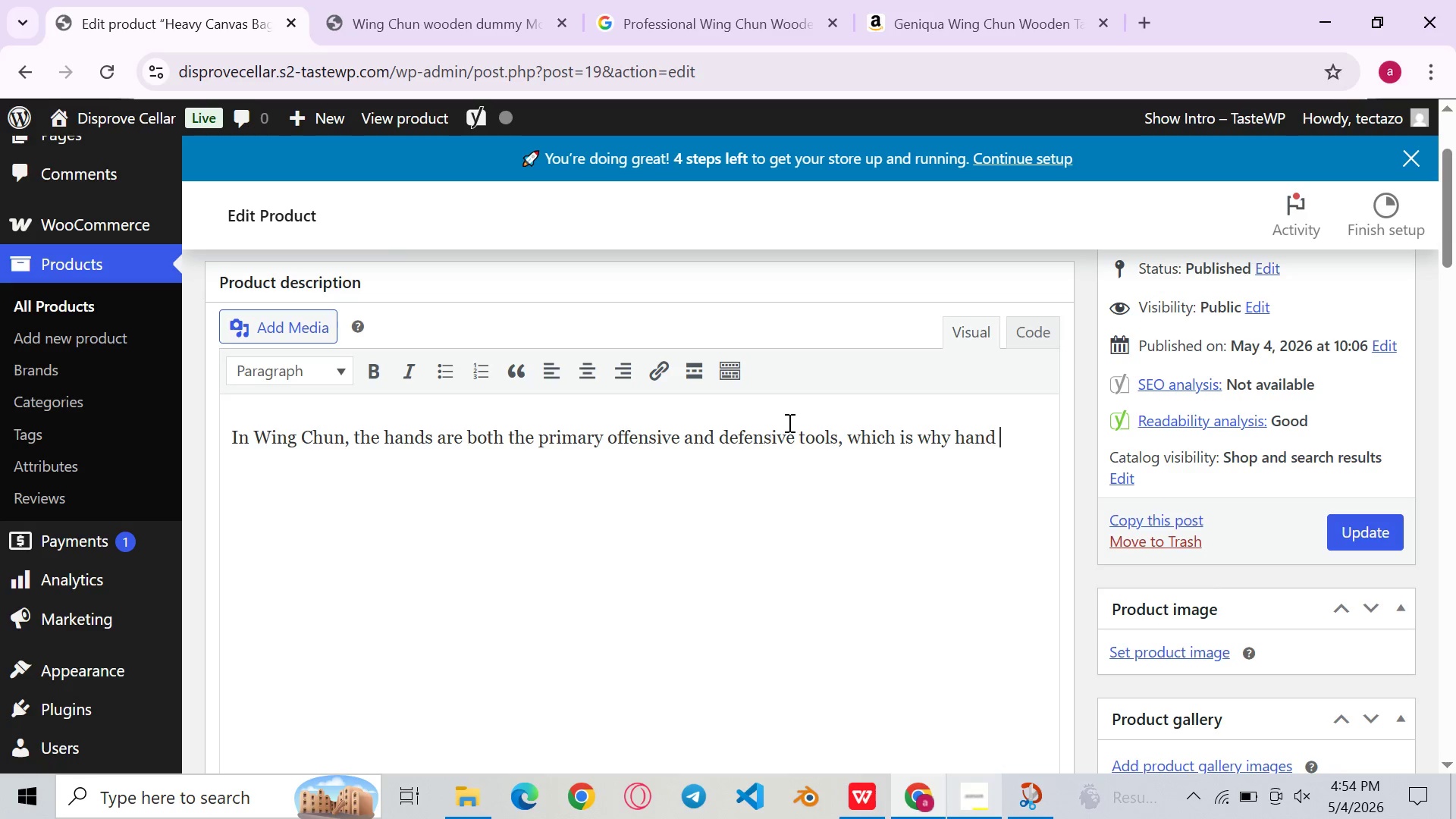 
wait(5.88)
 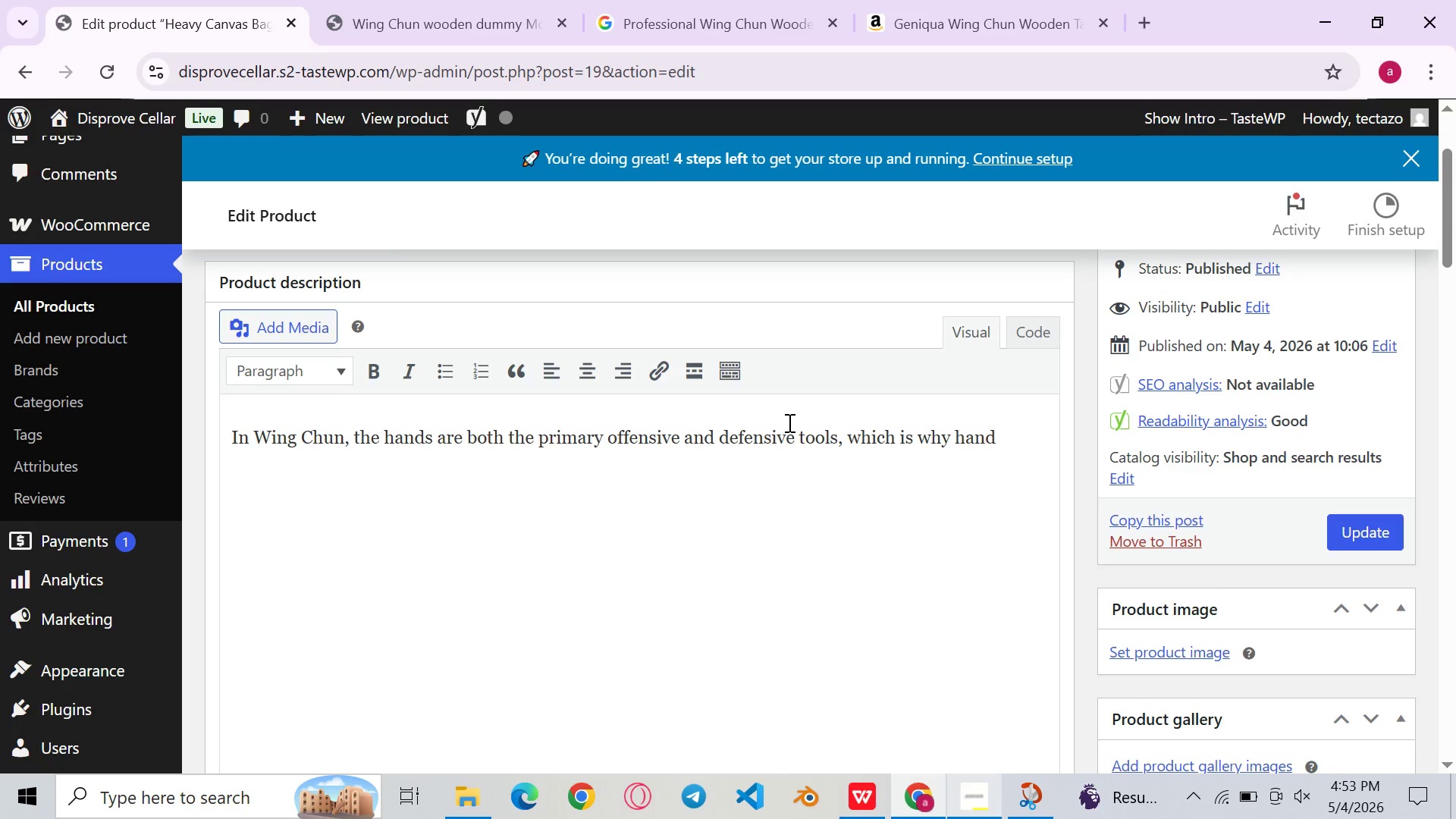 
type(han)
key(Backspace)
key(Backspace)
key(Backspace)
type(conditioning is woven into ttraining drom the vedry clas. T)
 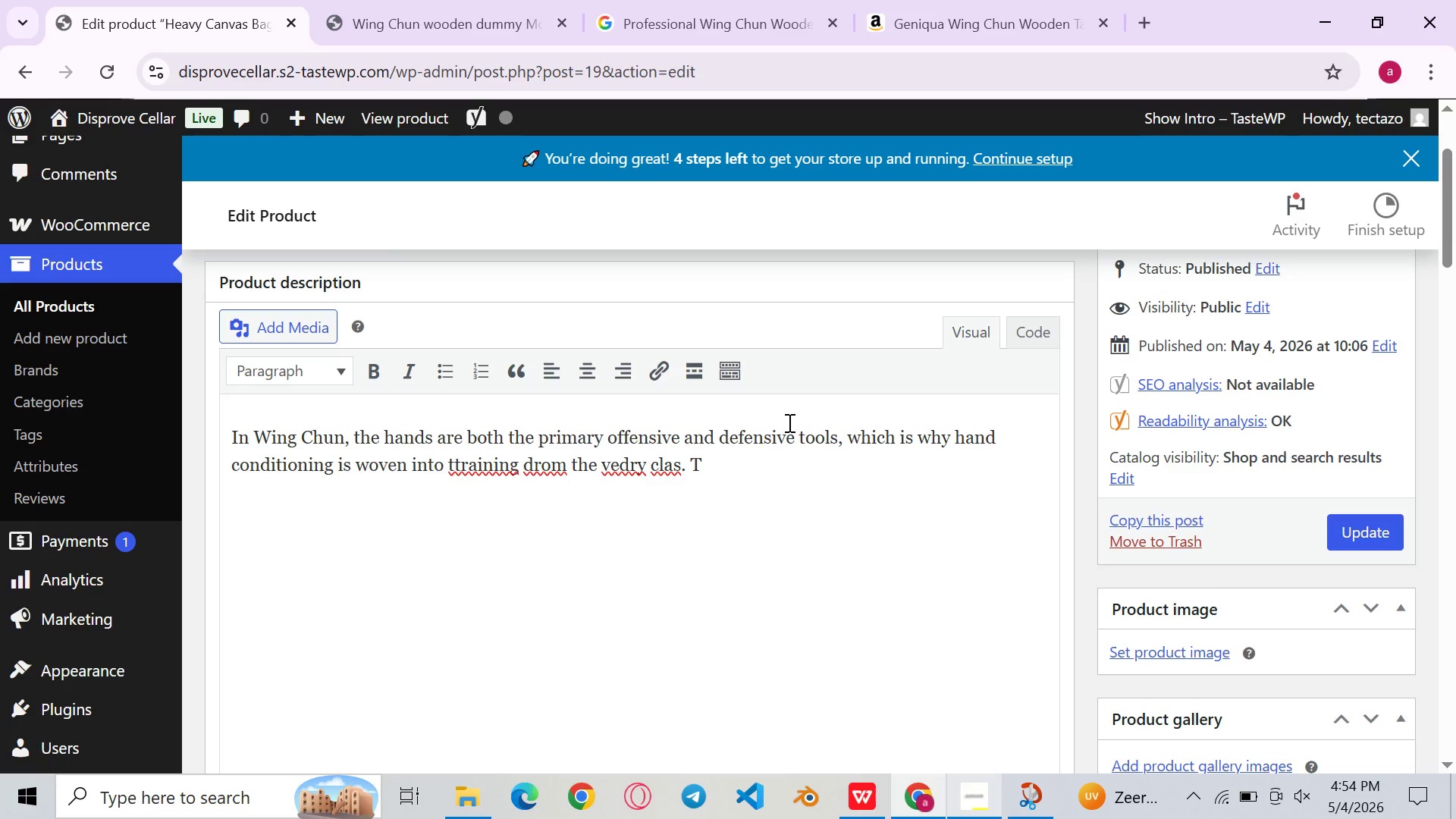 
left_click([684, 465])
 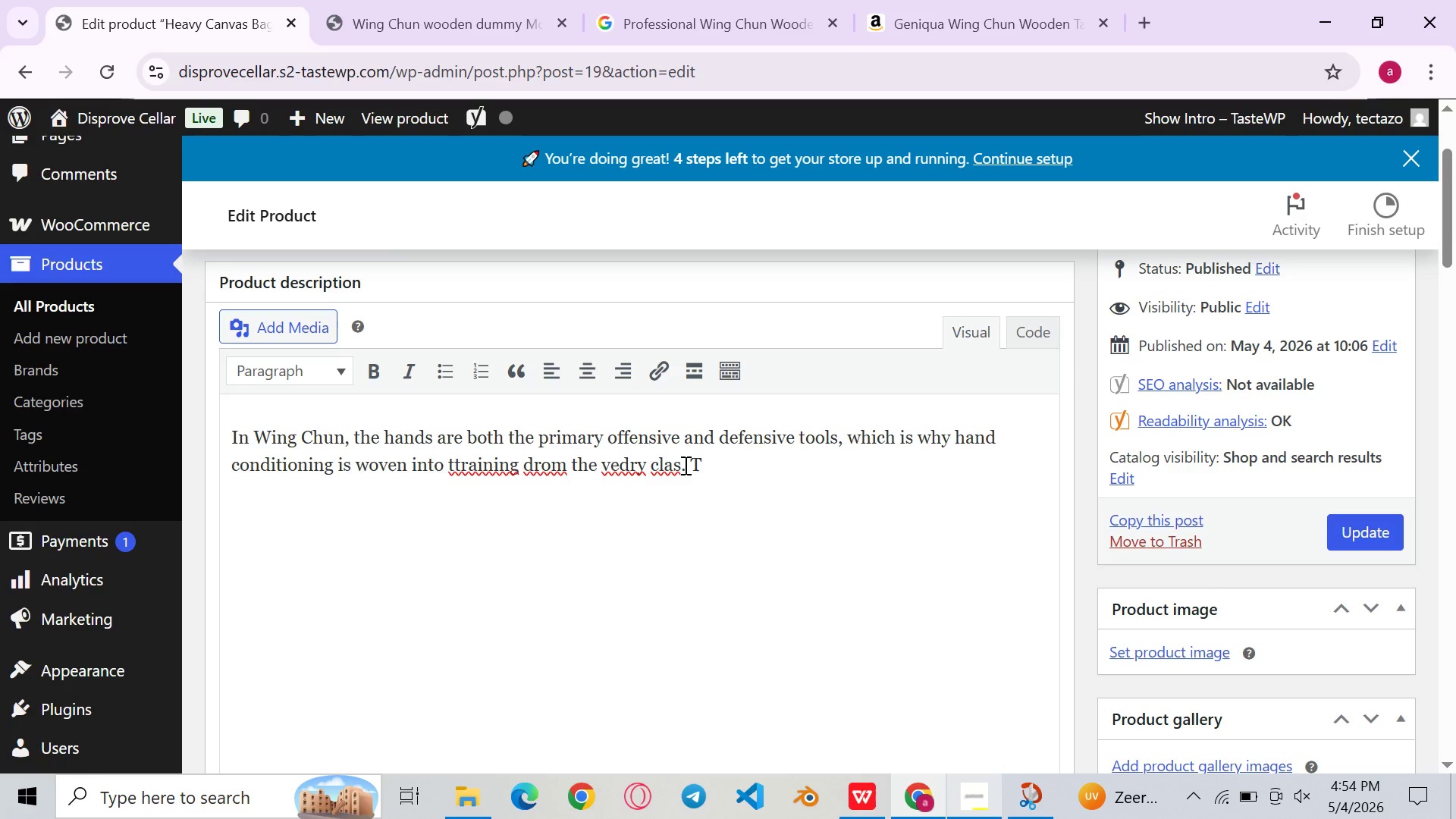 
key(ArrowLeft)
 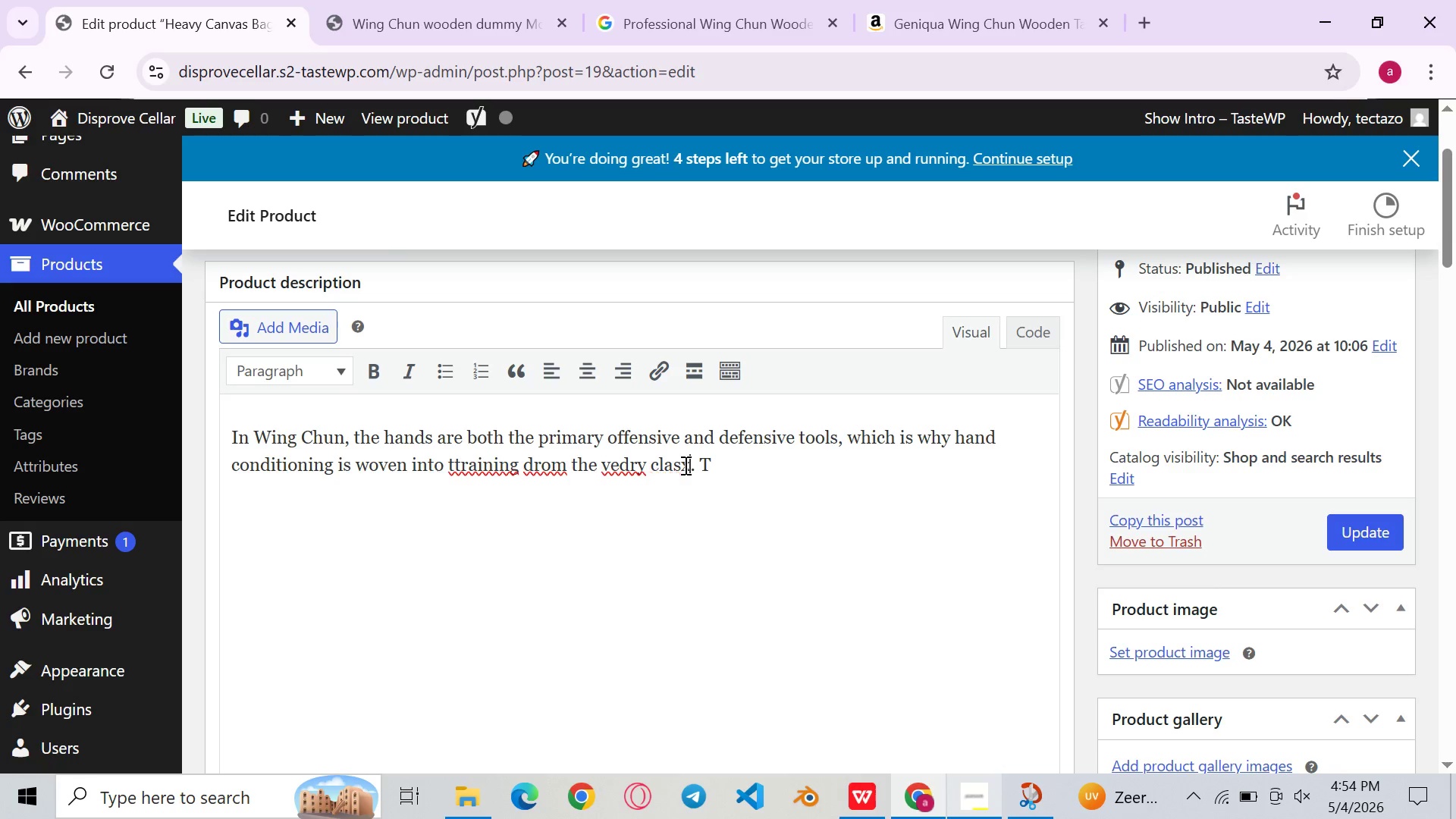 
key(X)
 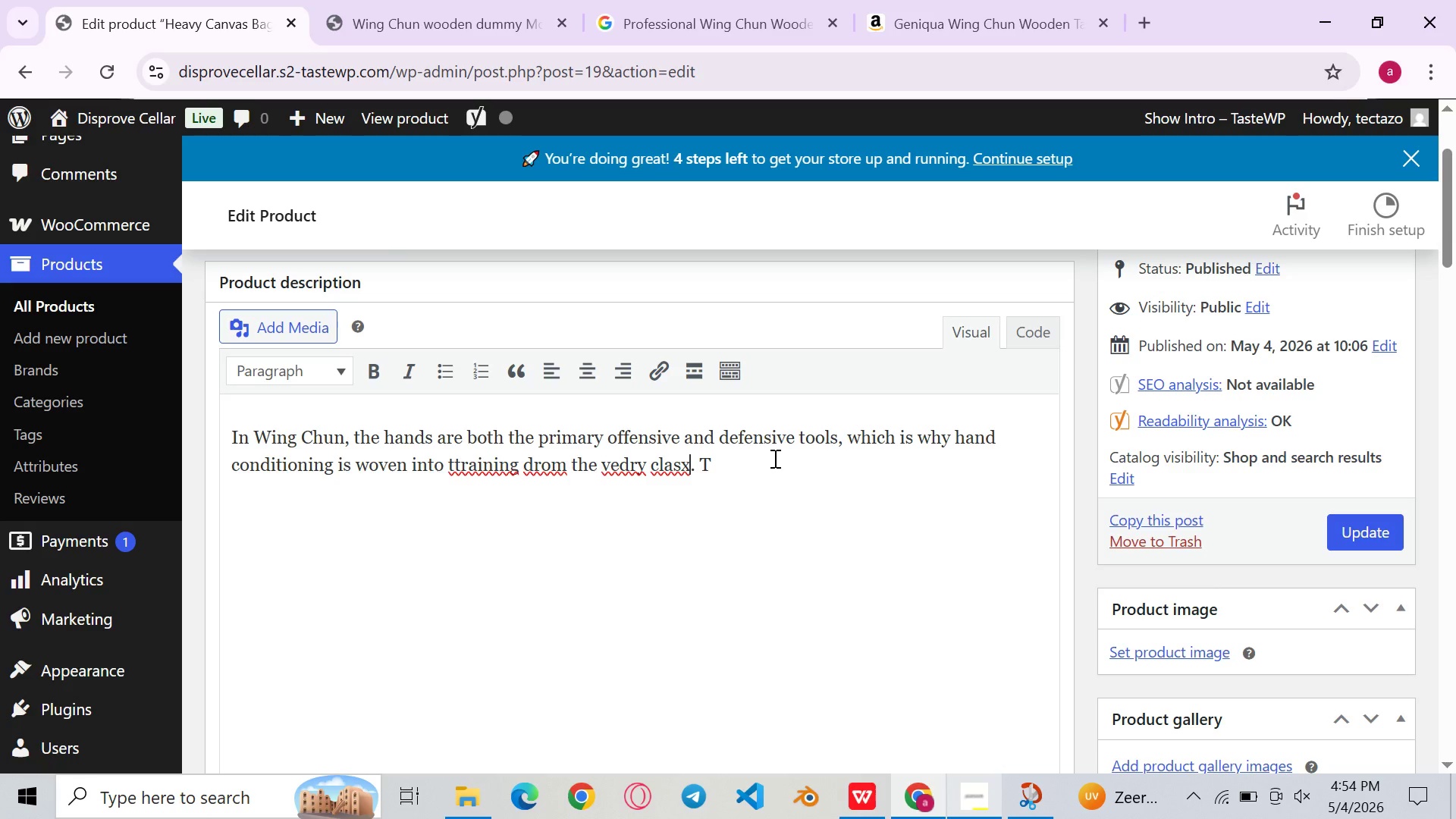 
key(Backspace)
 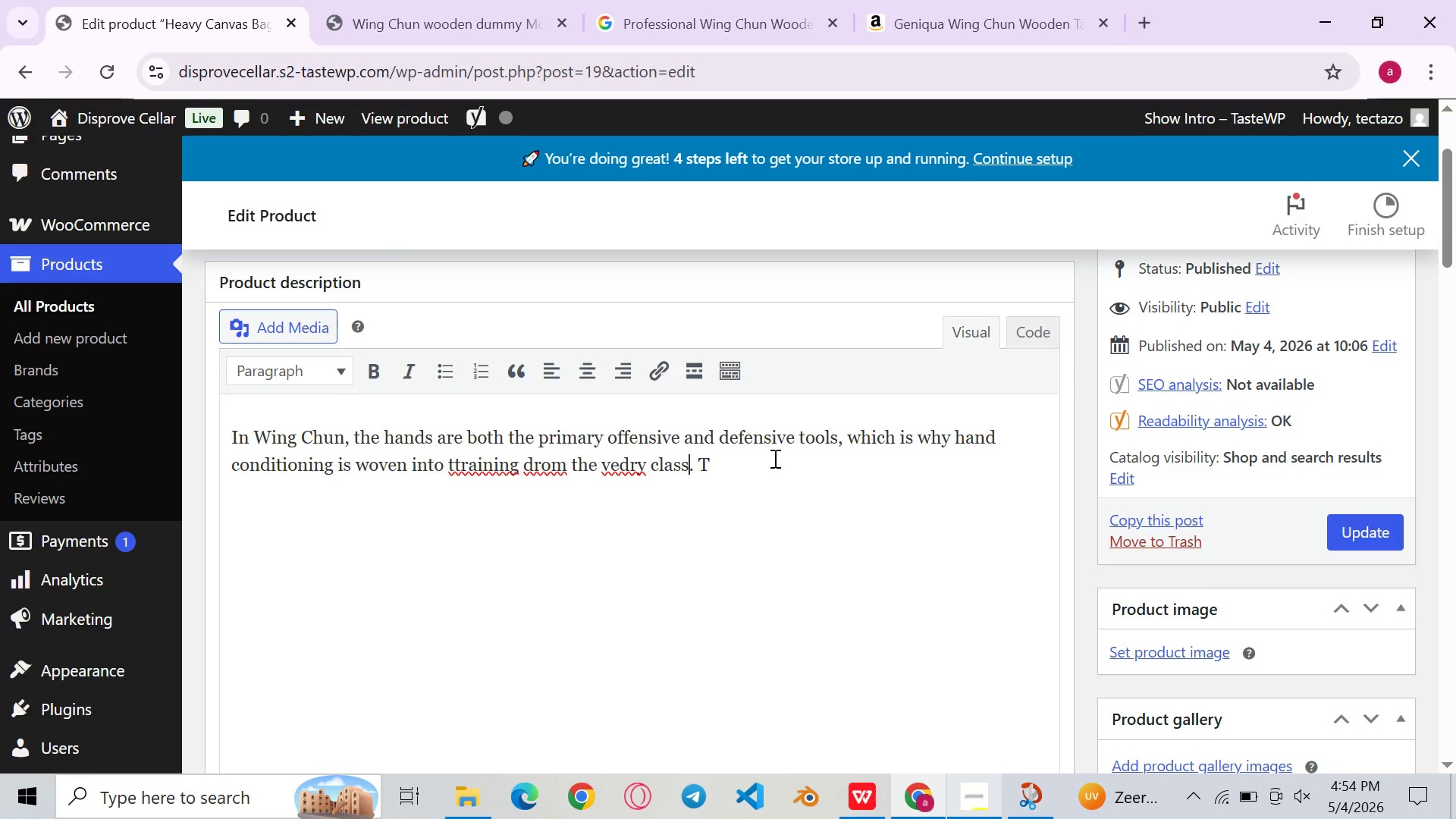 
key(S)
 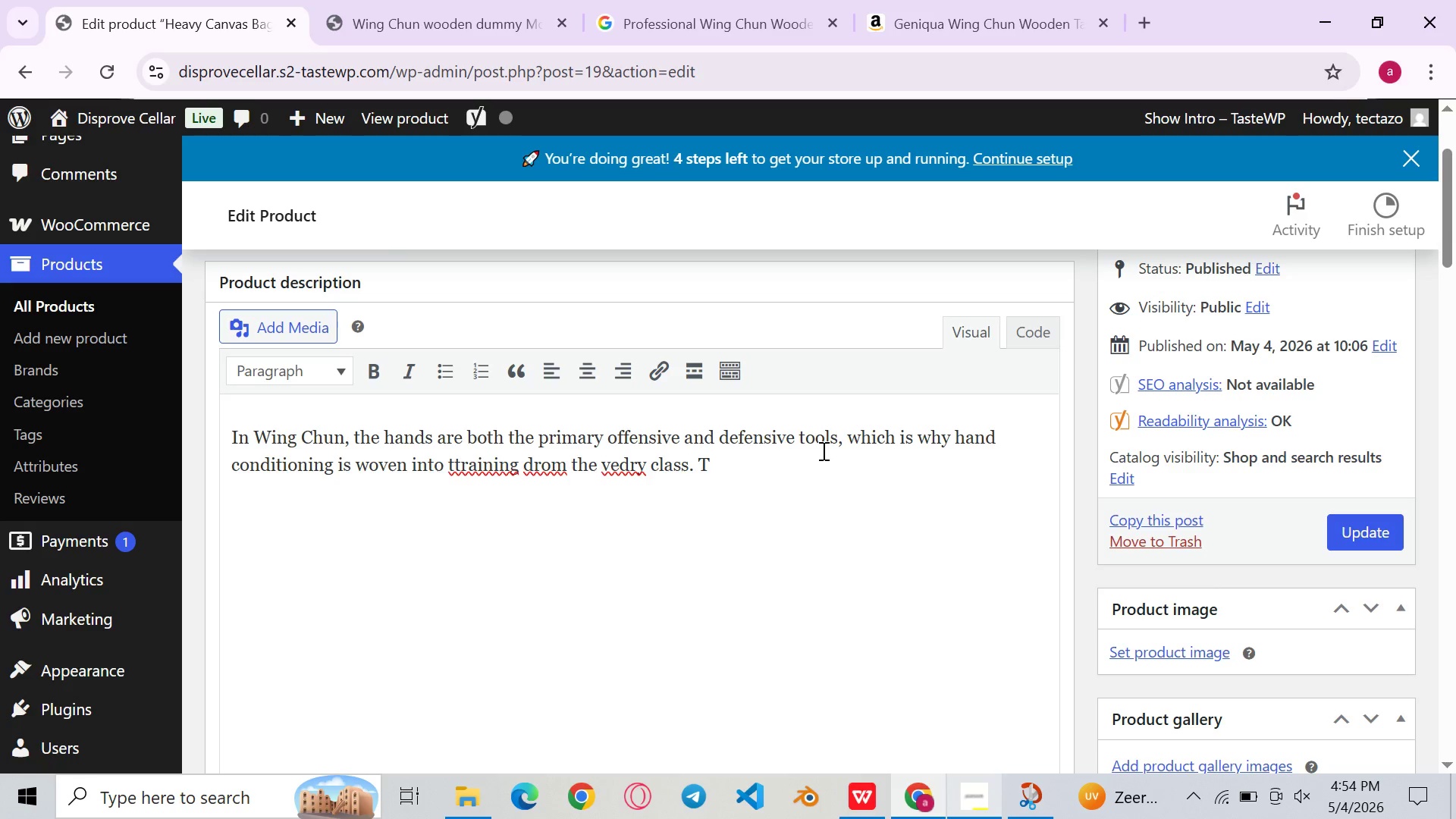 
left_click([822, 450])
 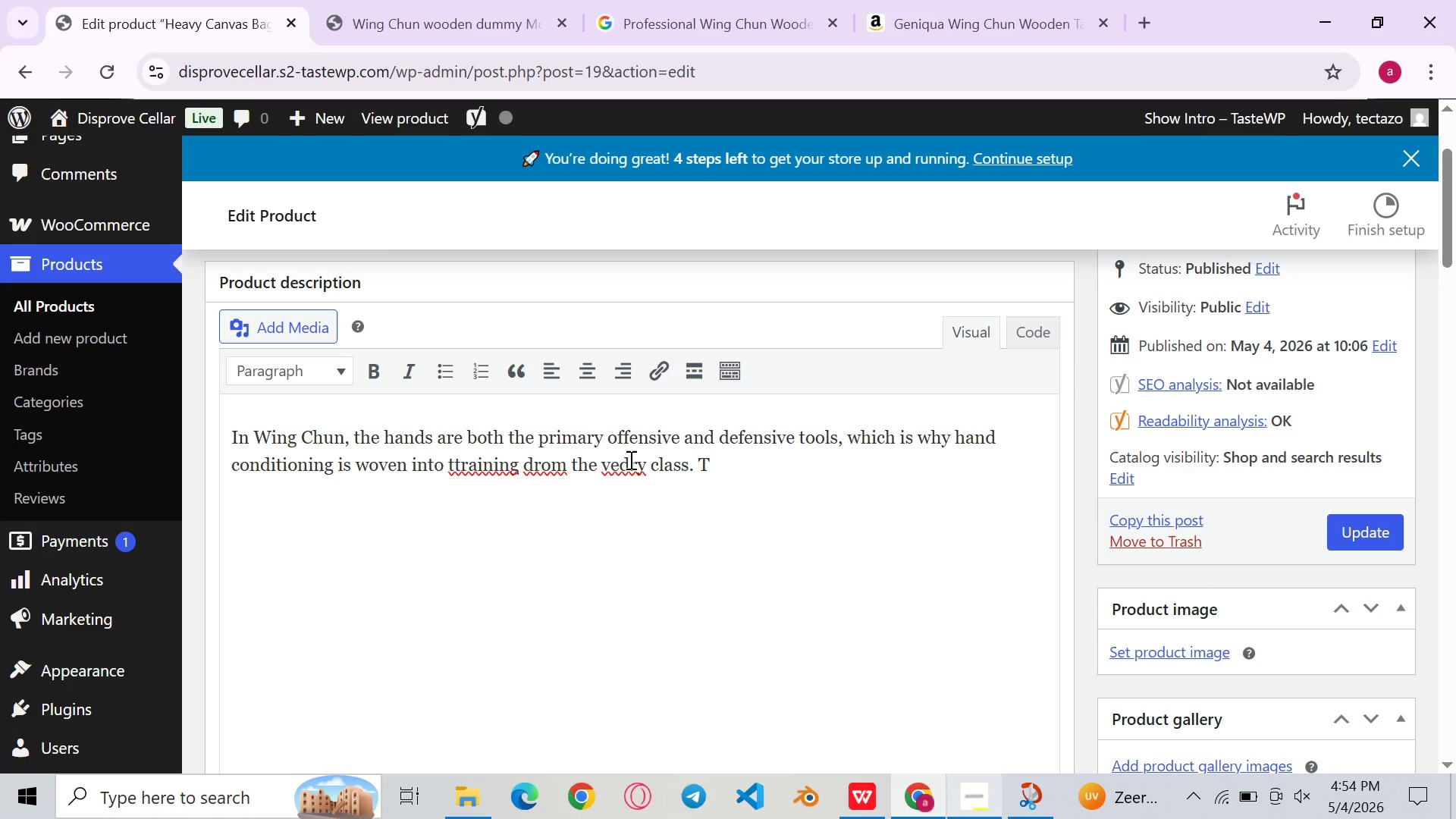 
left_click([629, 462])
 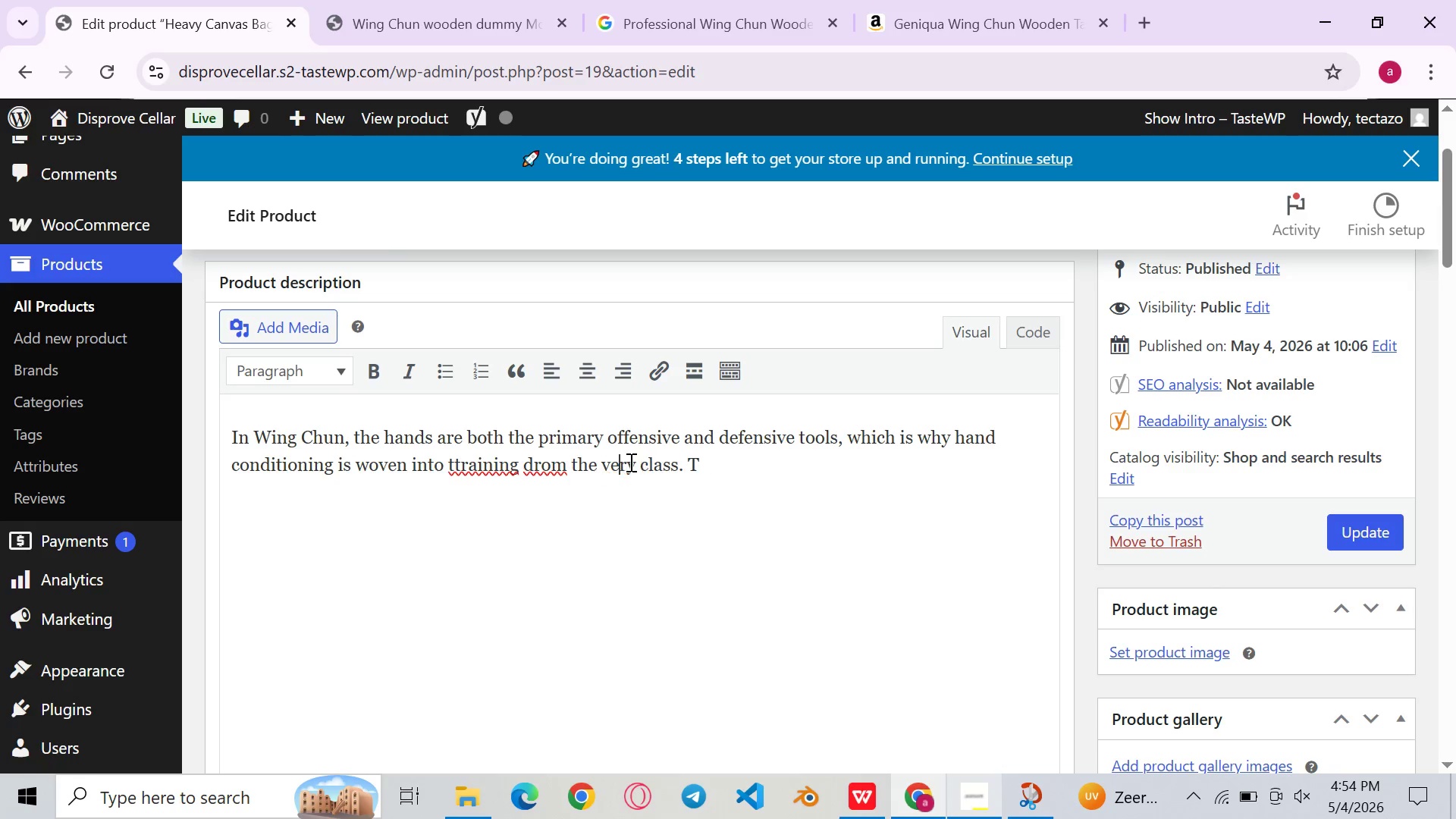 
key(Backspace)
 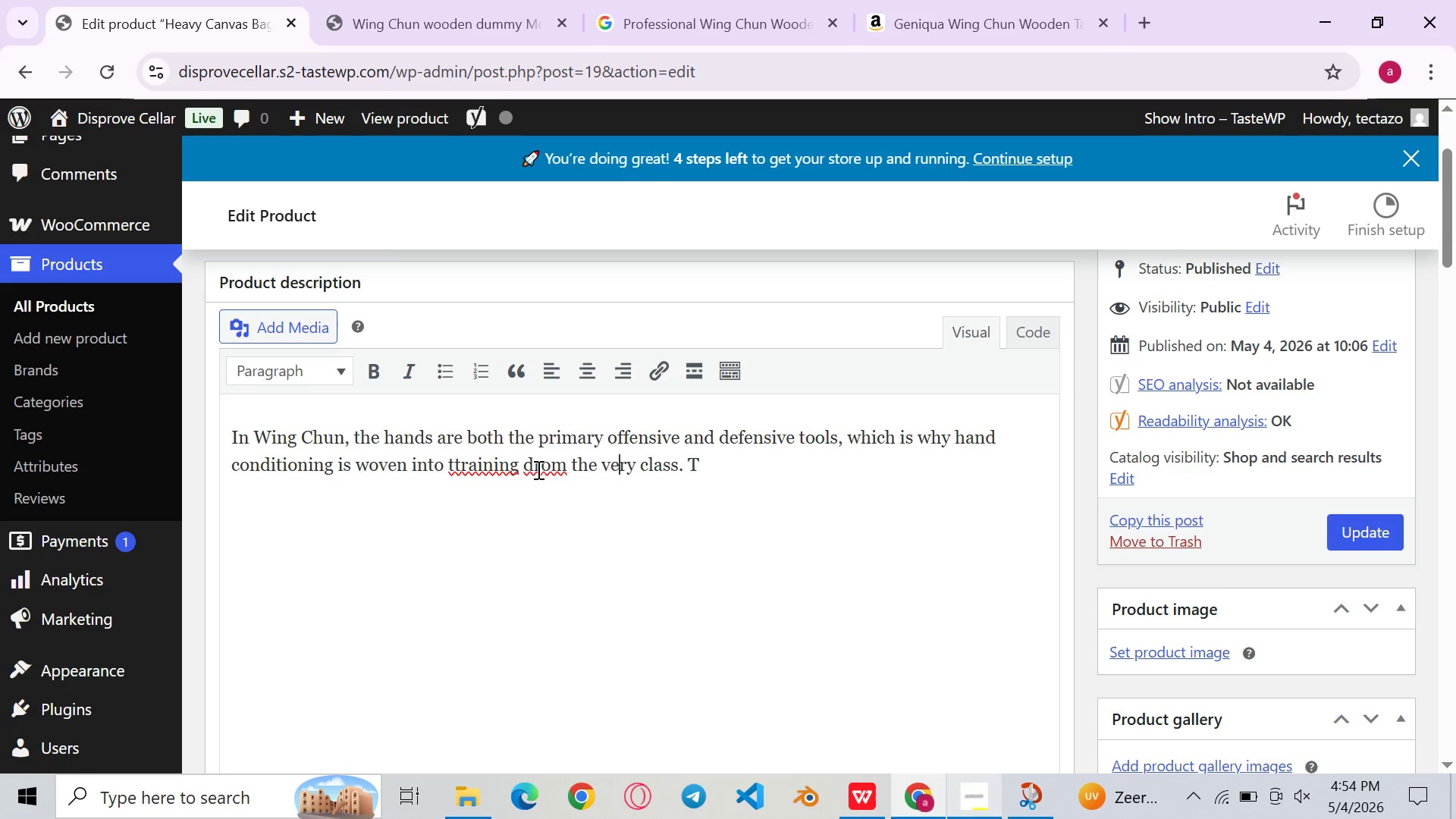 
left_click([536, 471])
 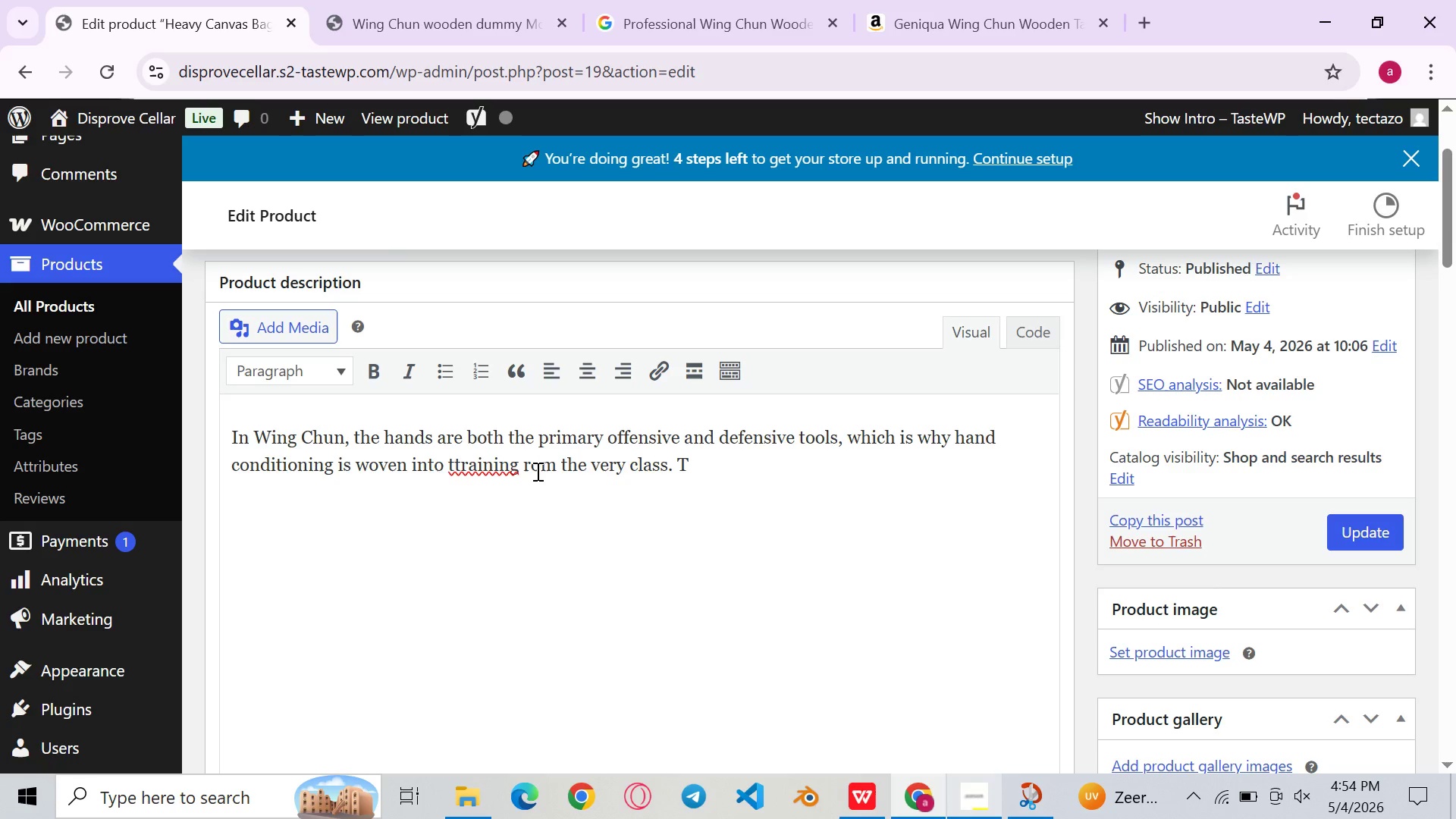 
key(Backspace)
 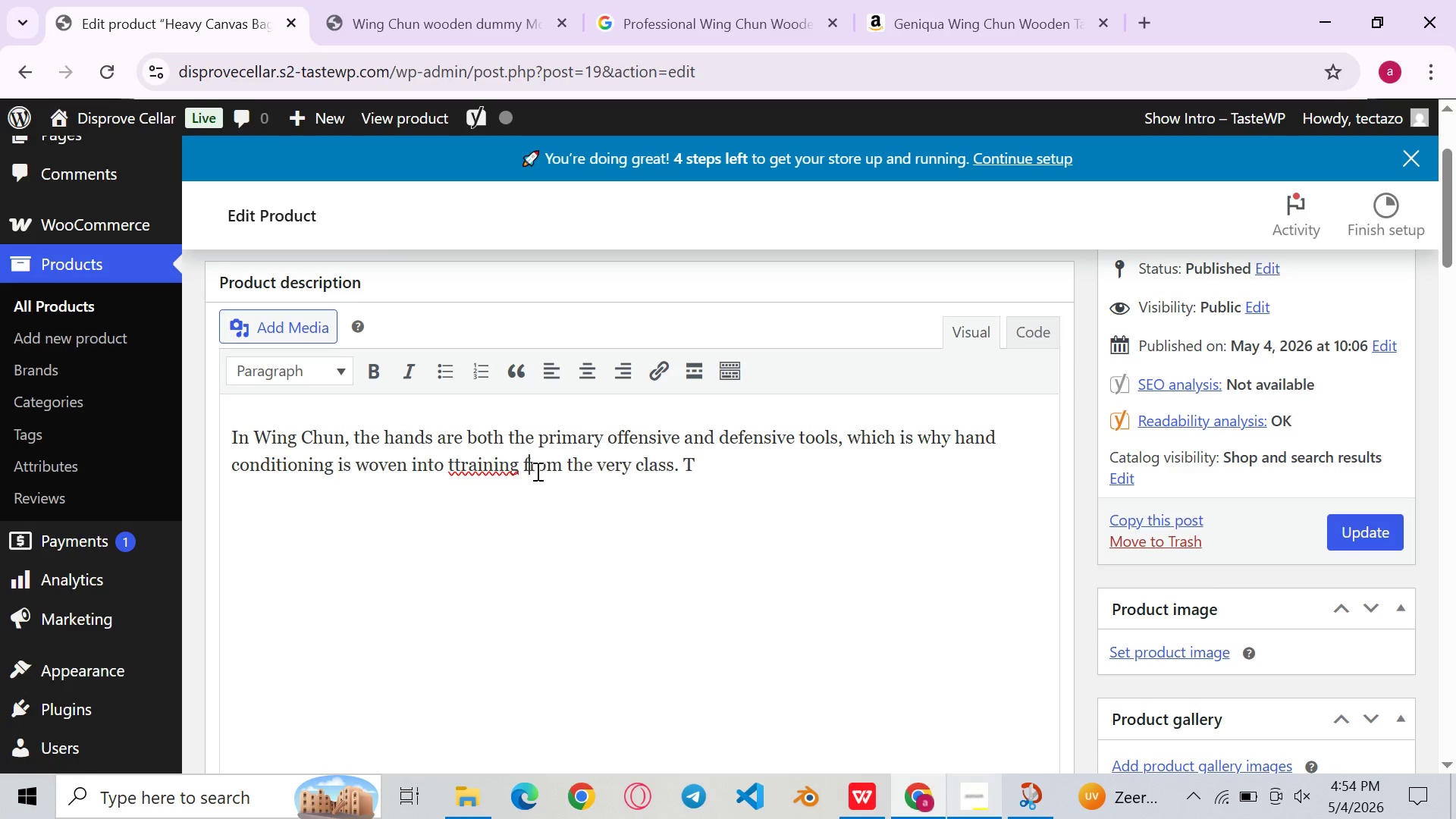 
key(F)
 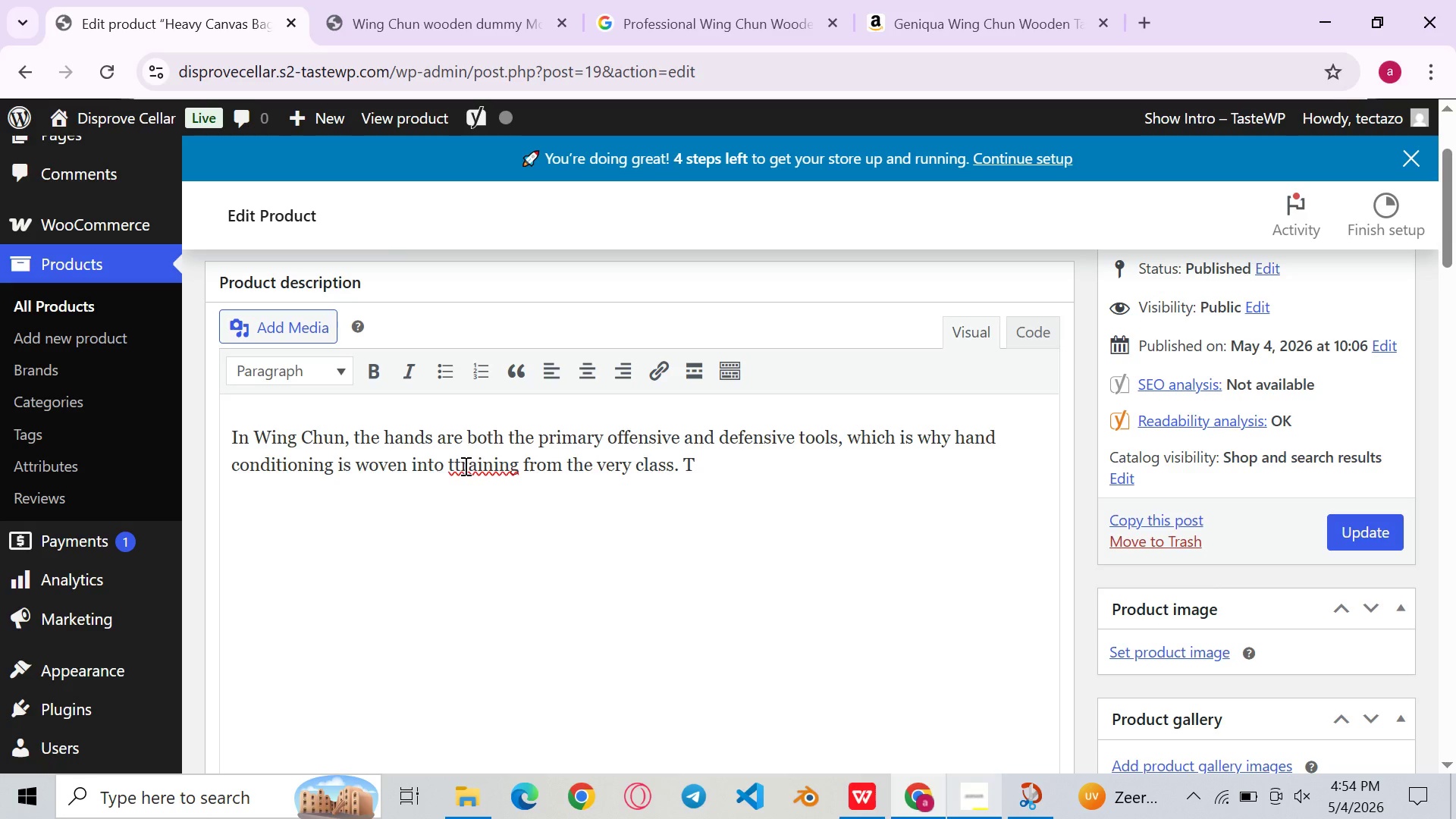 
left_click([464, 466])
 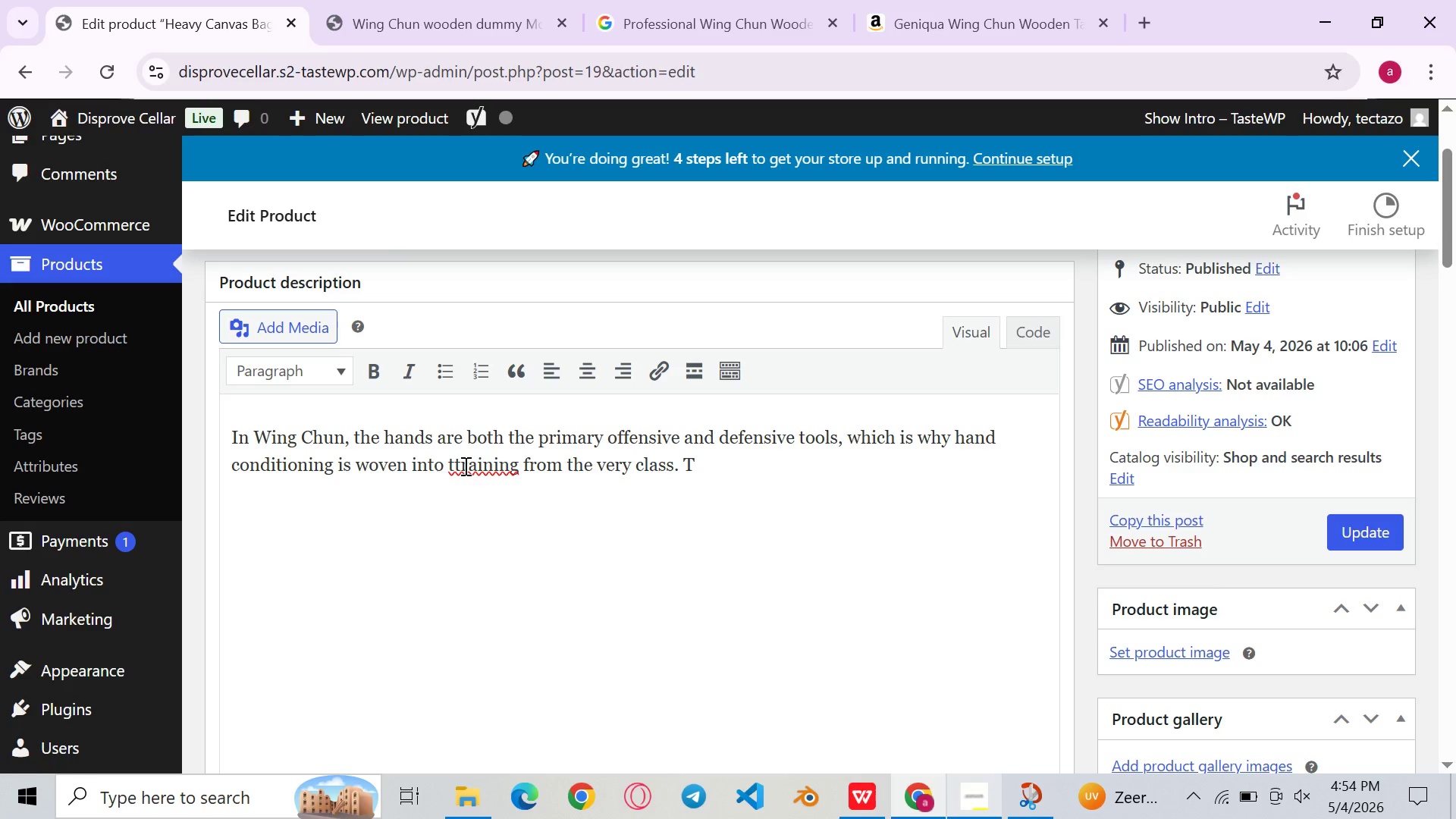 
key(Backspace)
 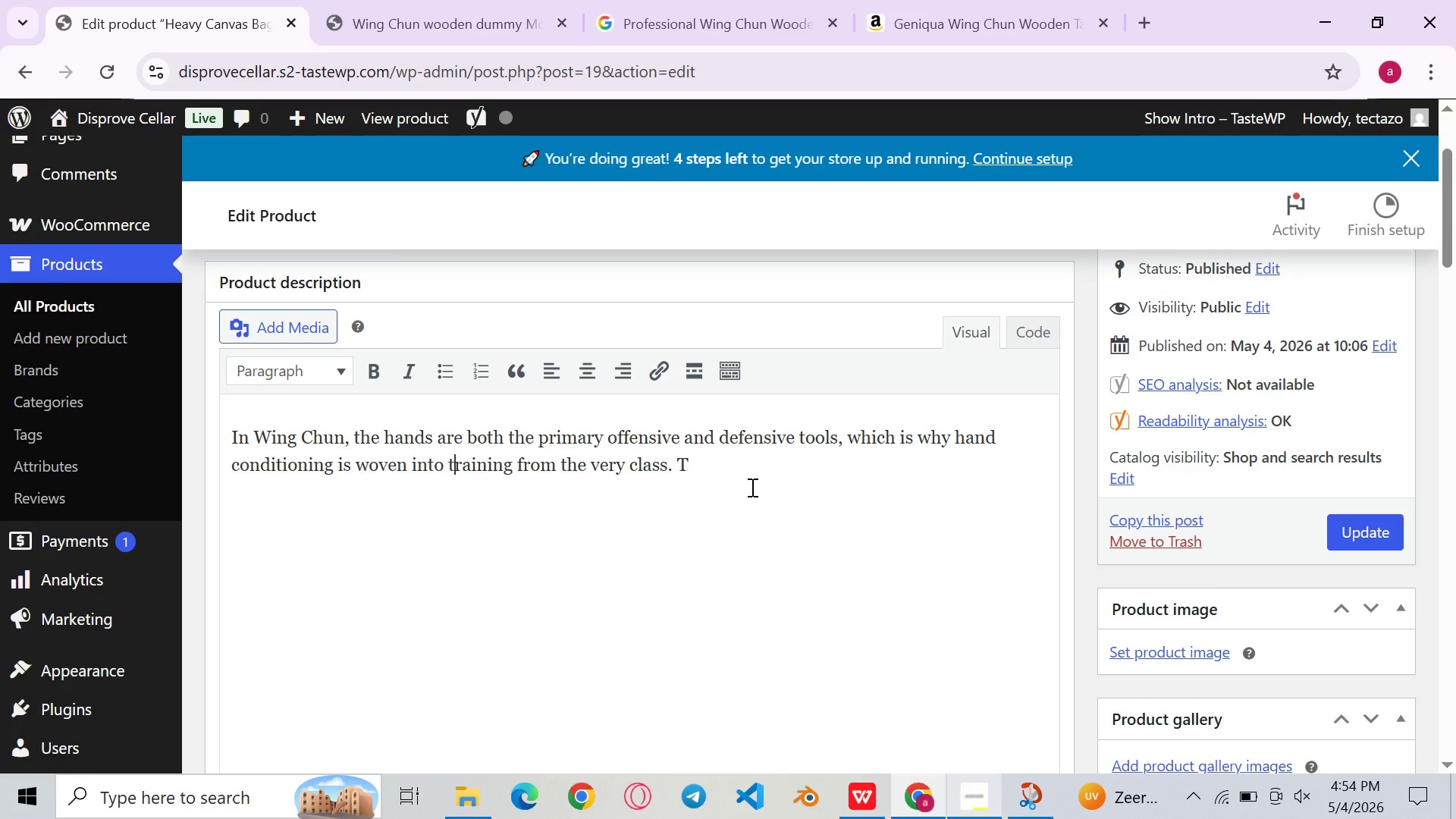 
left_click([751, 487])
 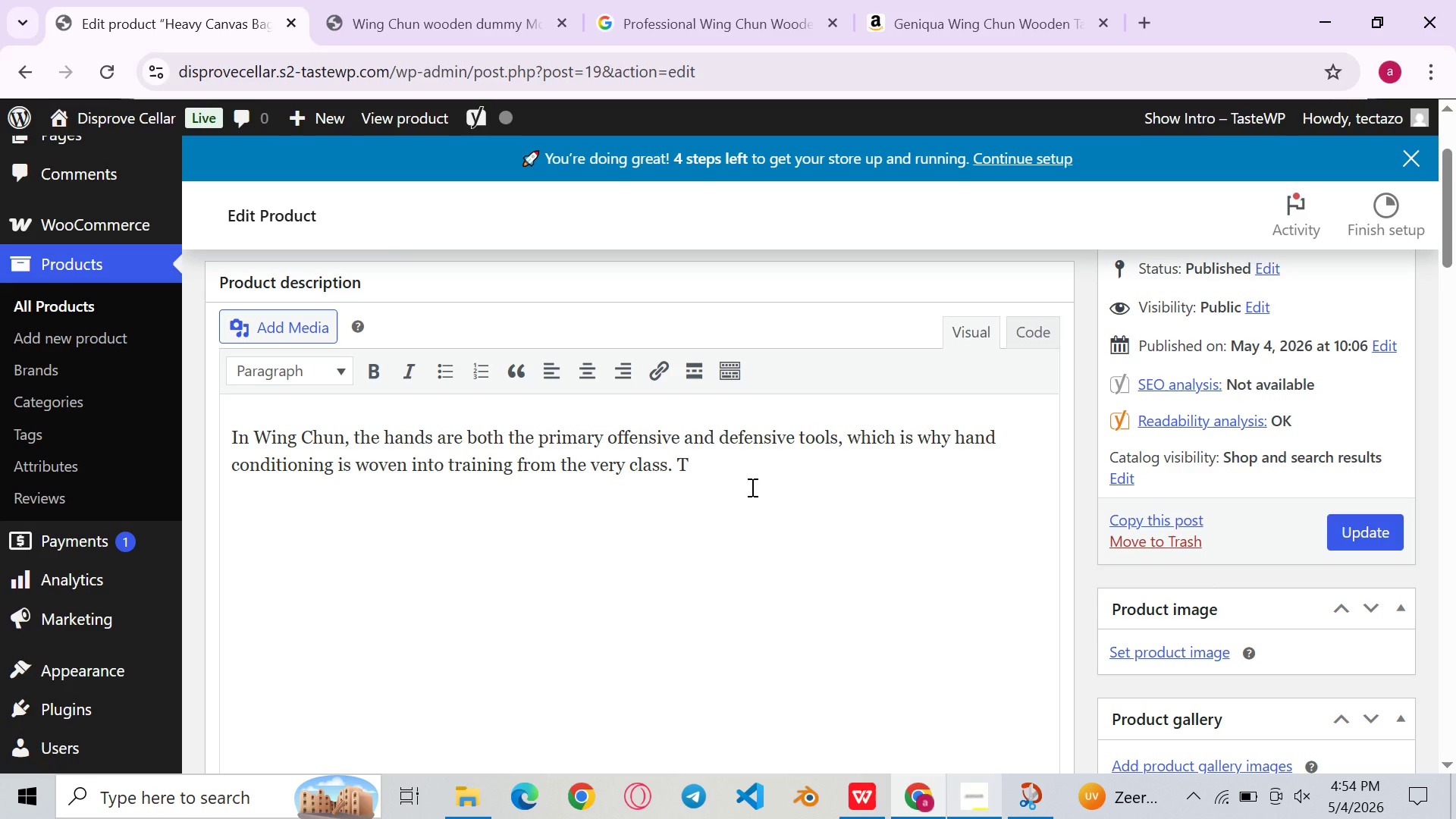 
type(his he)
key(Backspace)
key(Backspace)
type(Heavy Canvas Strike Bag is designed )
 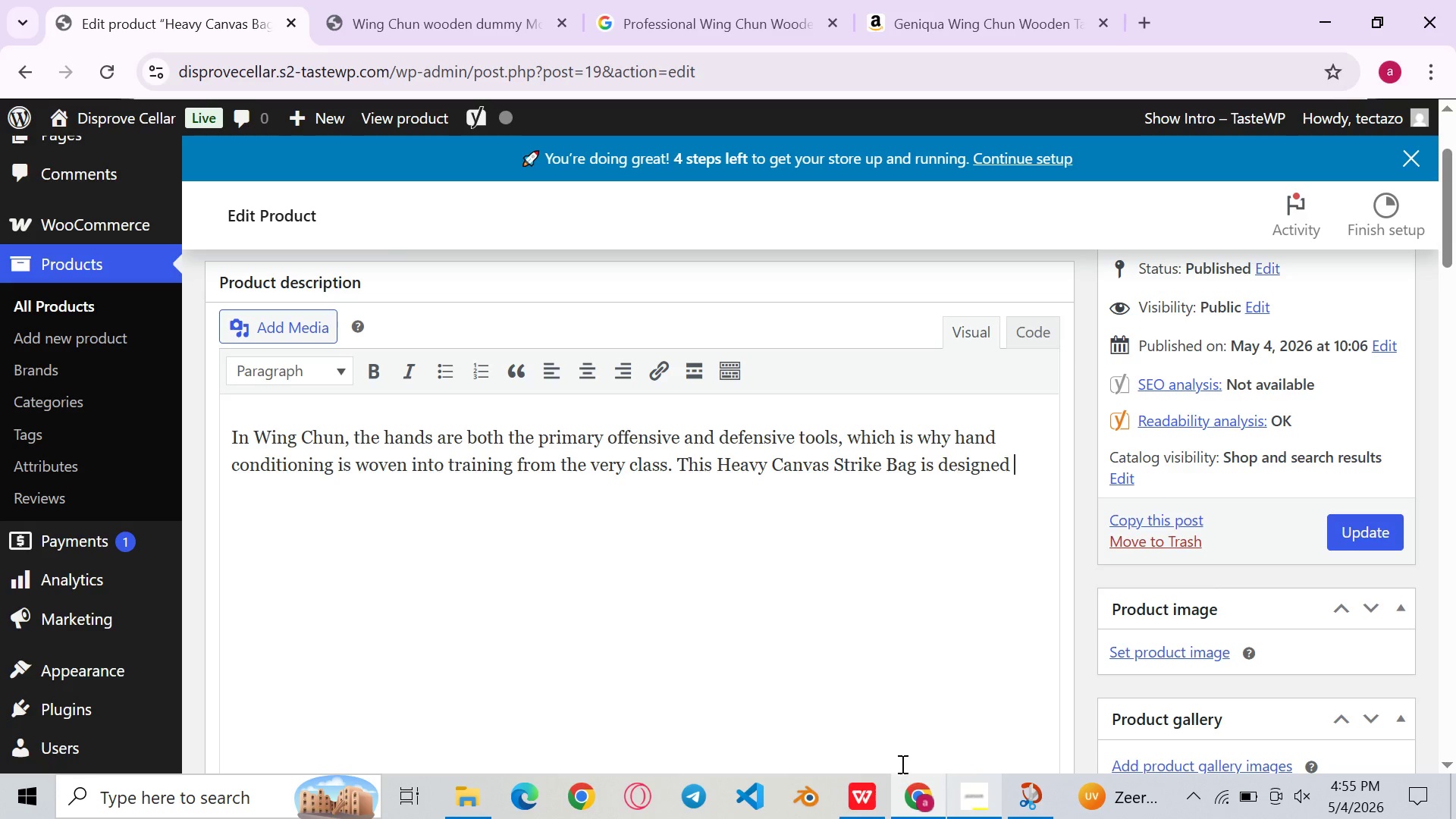 
left_click([920, 783])
 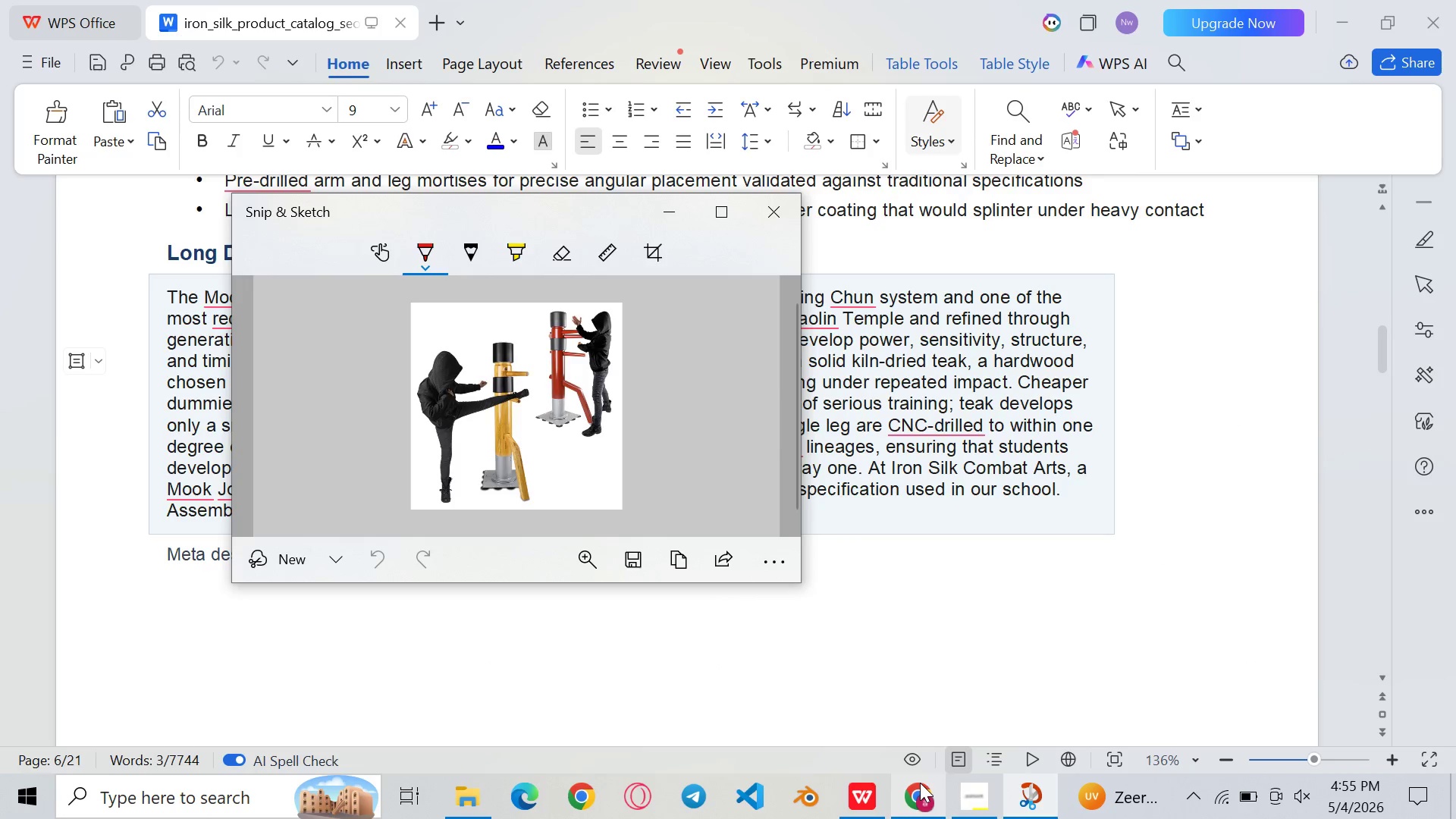 
left_click([920, 783])
 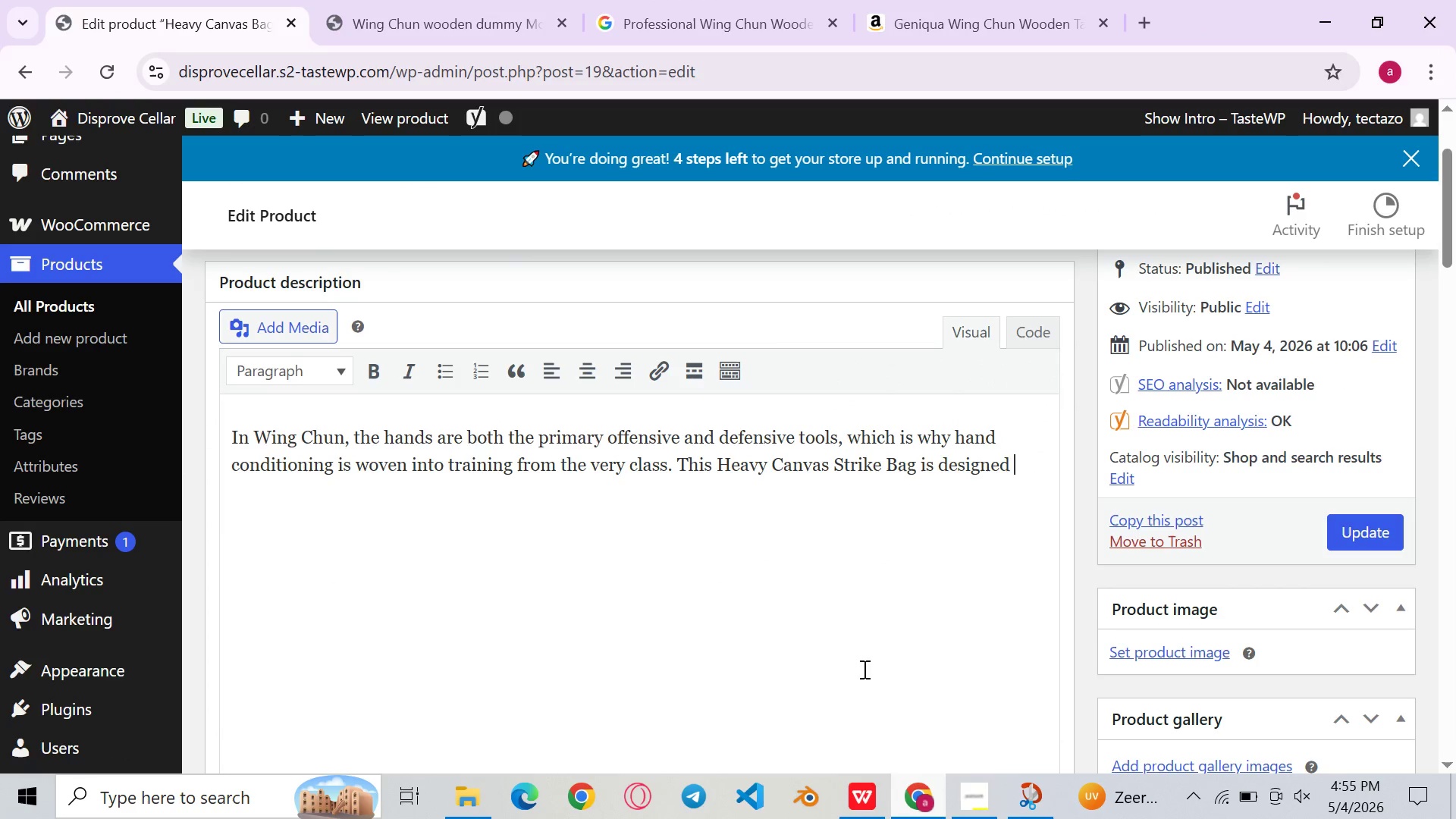 
mouse_move([896, 799])
 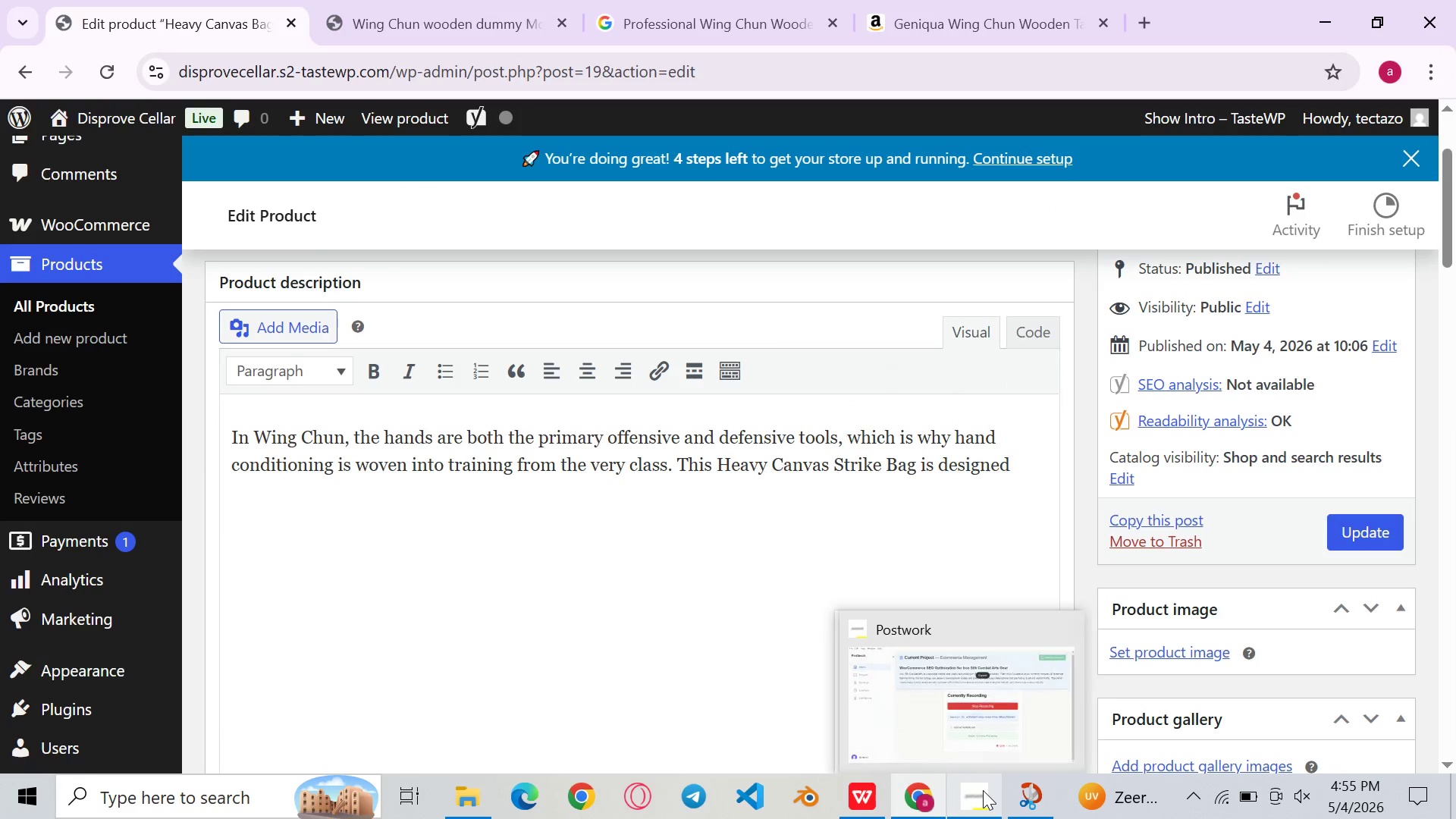 
left_click([983, 790])